 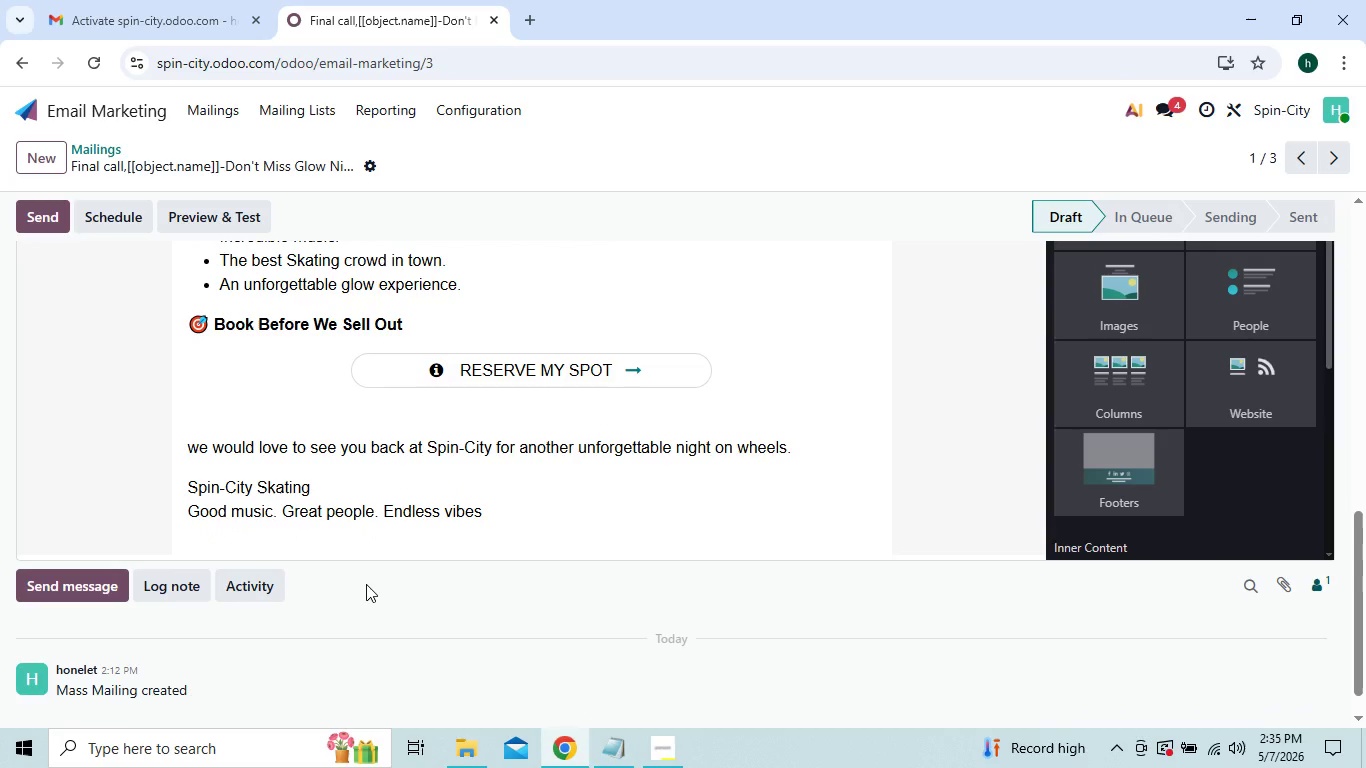 
triple_click([366, 584])
 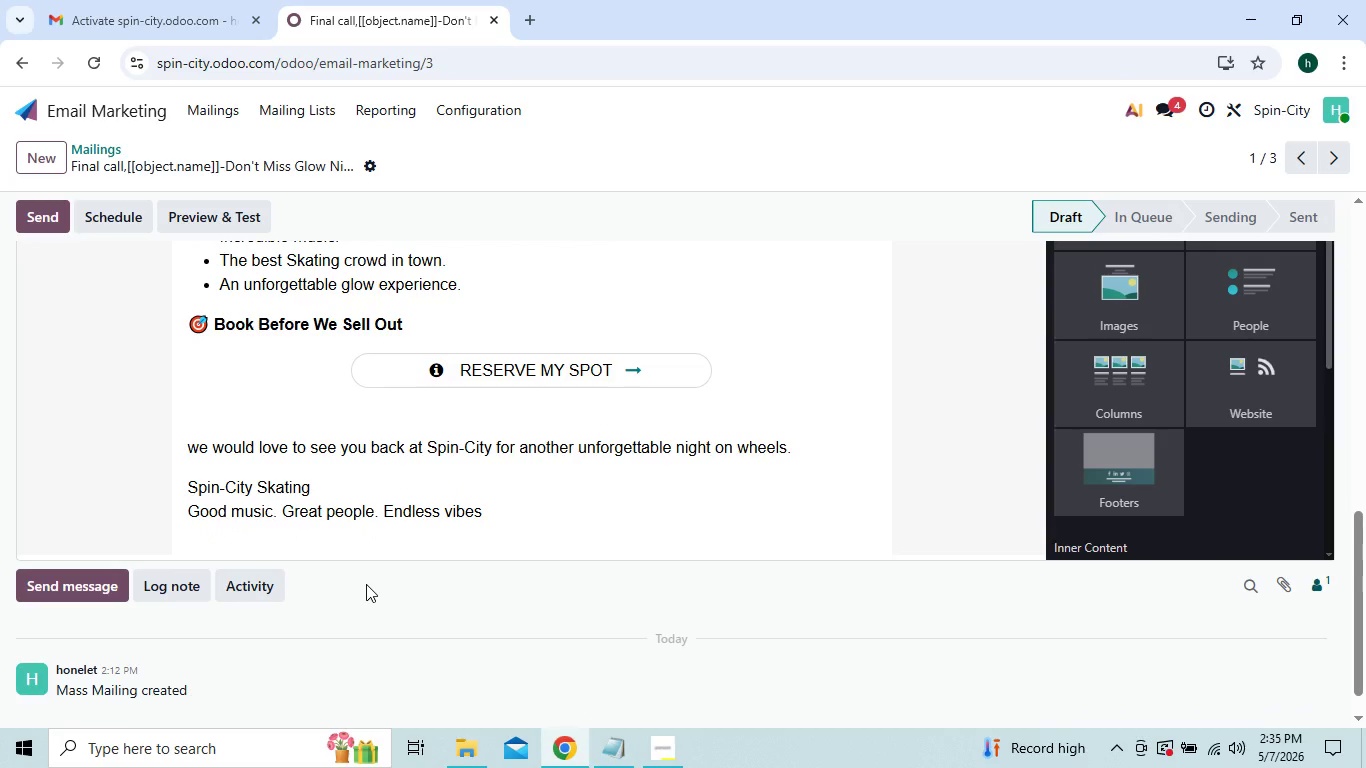 
triple_click([366, 584])
 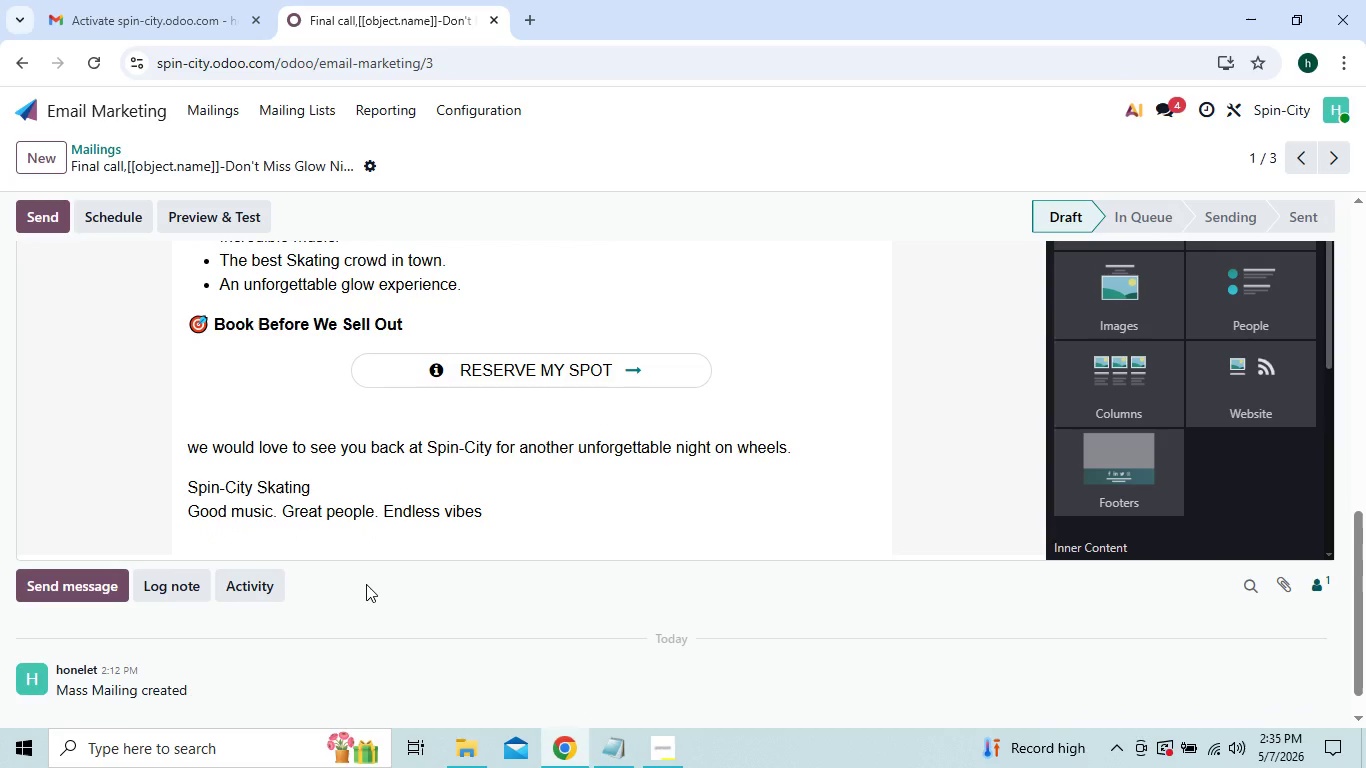 
triple_click([366, 584])
 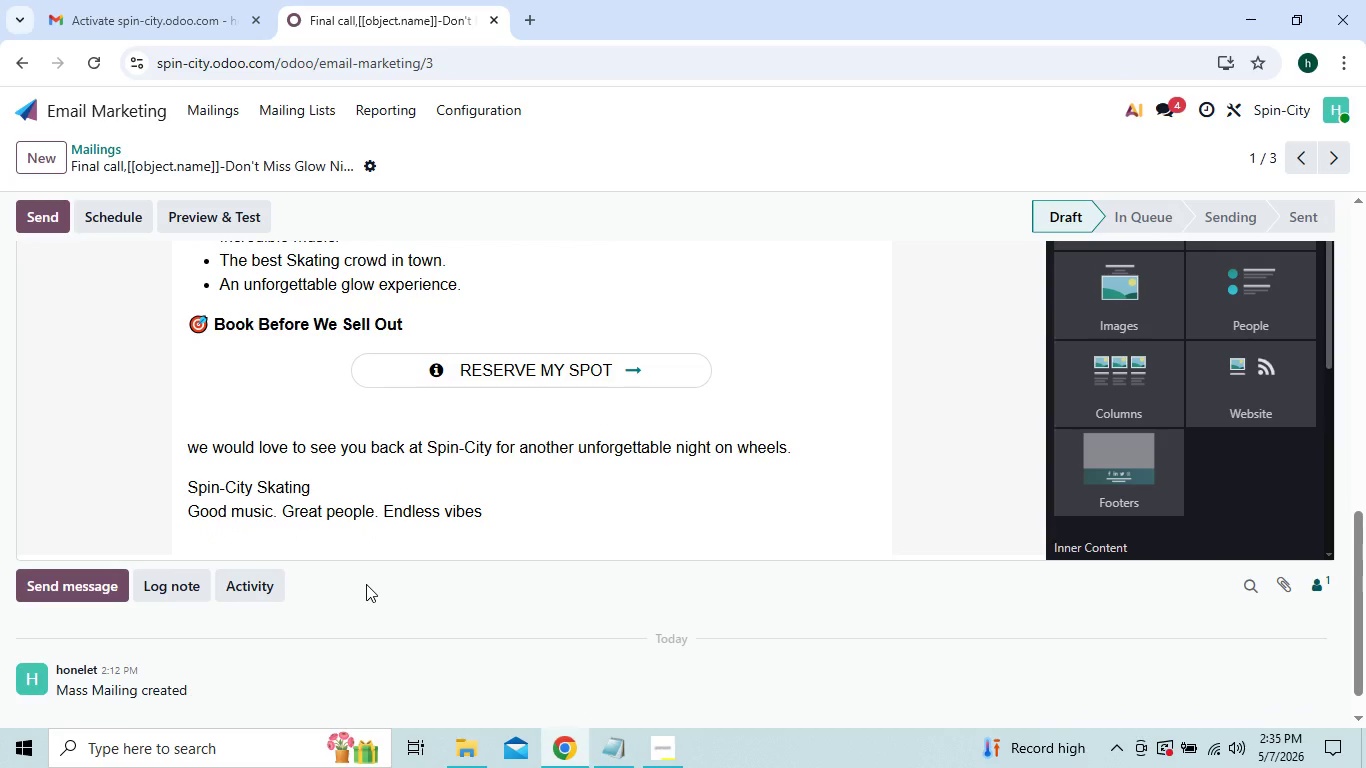 
triple_click([366, 584])
 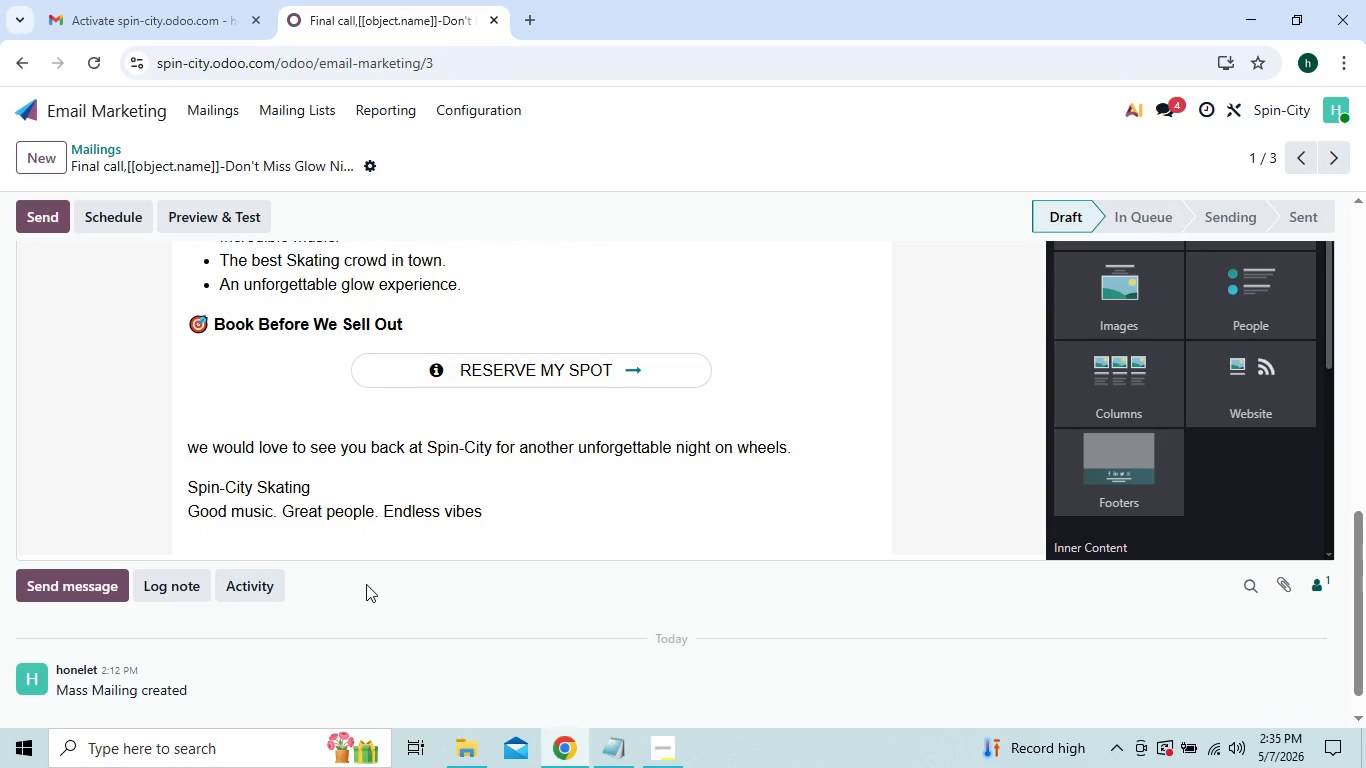 
triple_click([366, 584])
 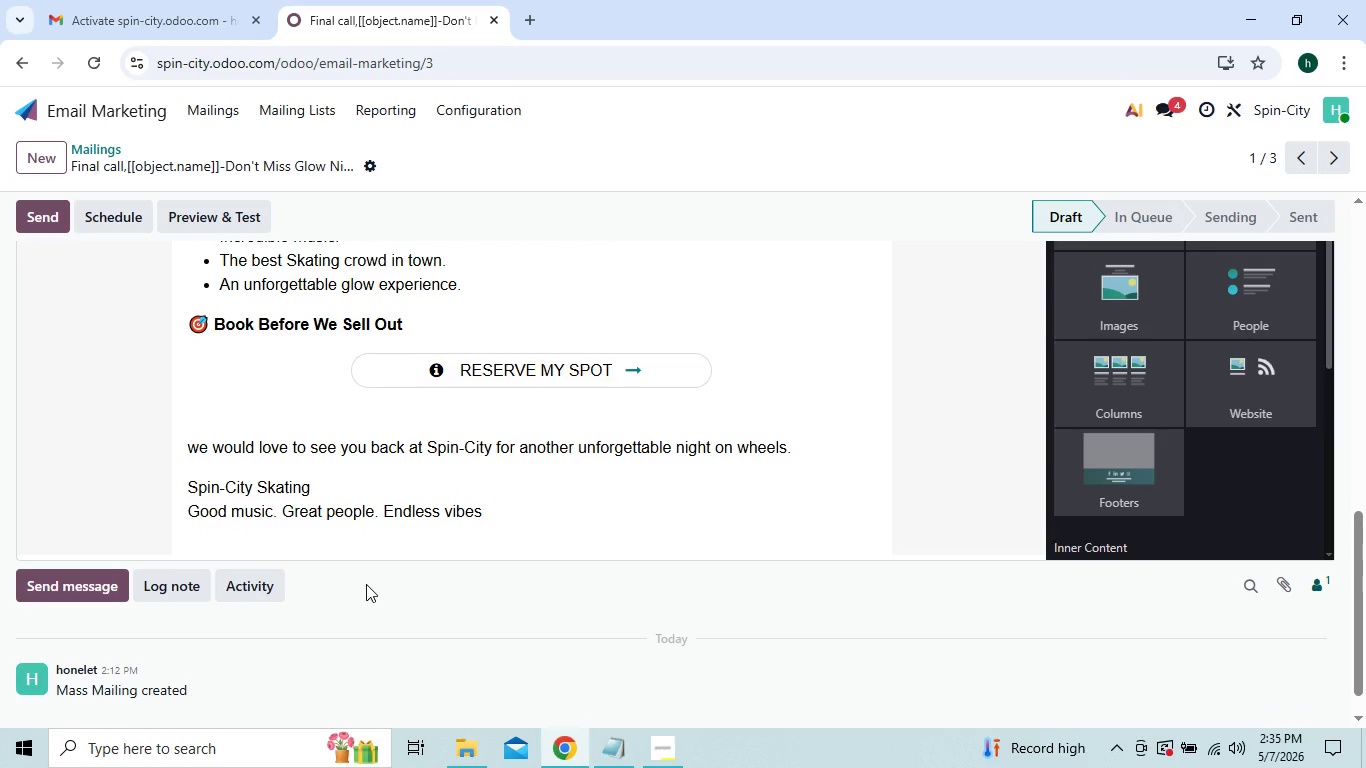 
triple_click([366, 584])
 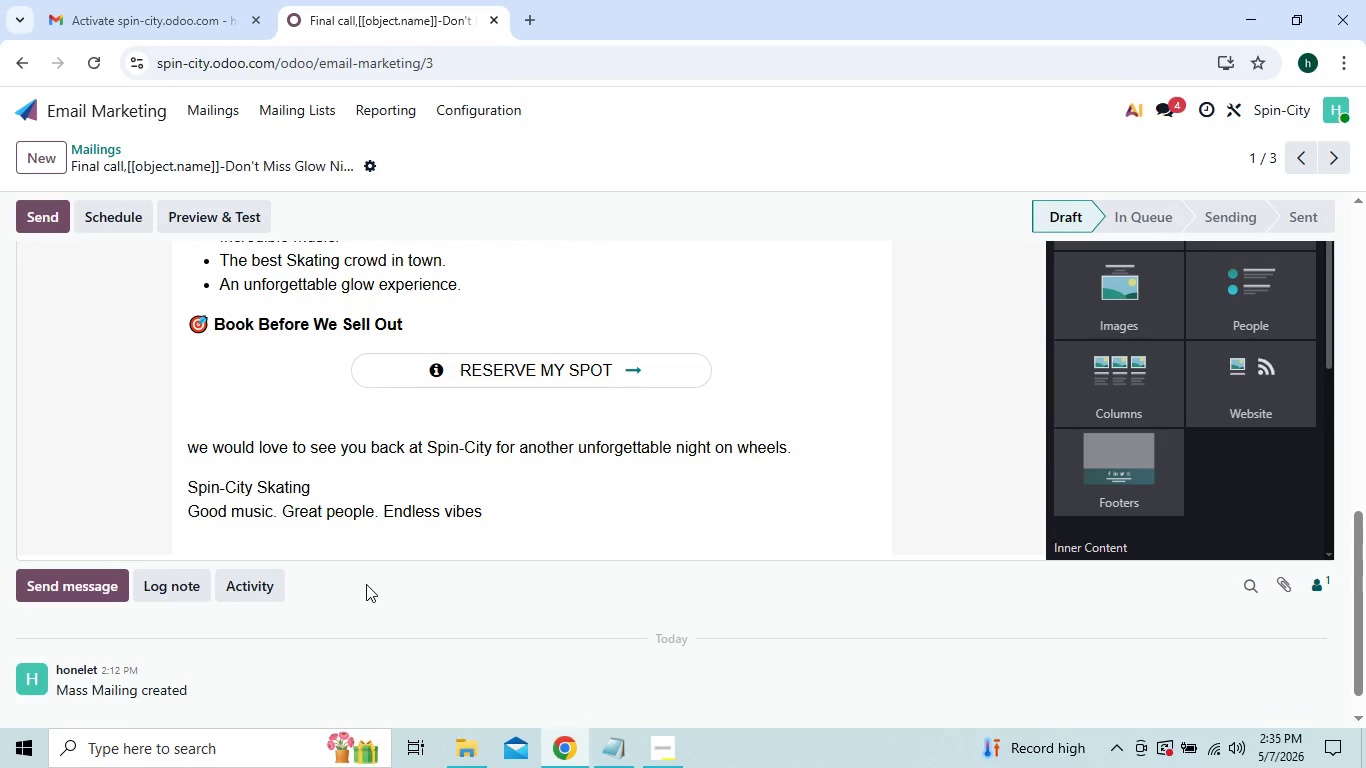 
triple_click([366, 584])
 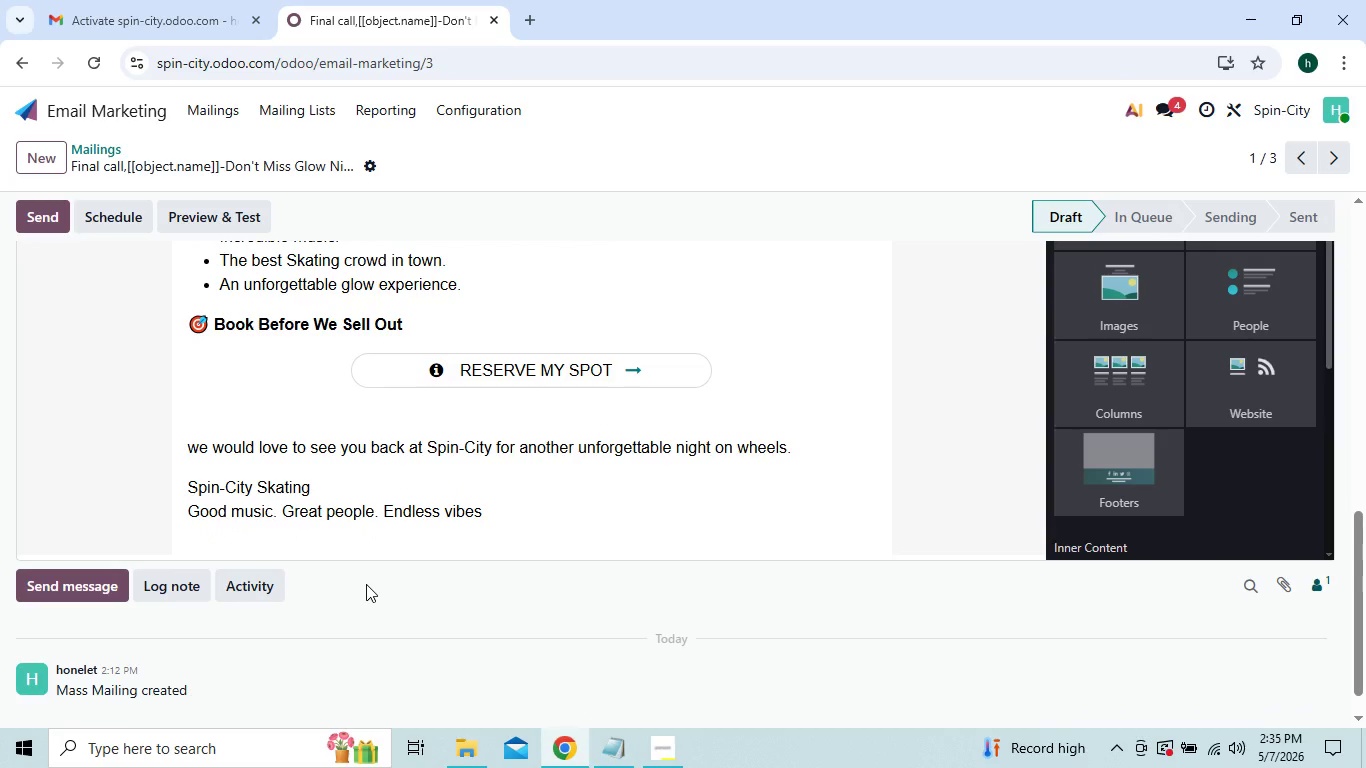 
triple_click([366, 584])
 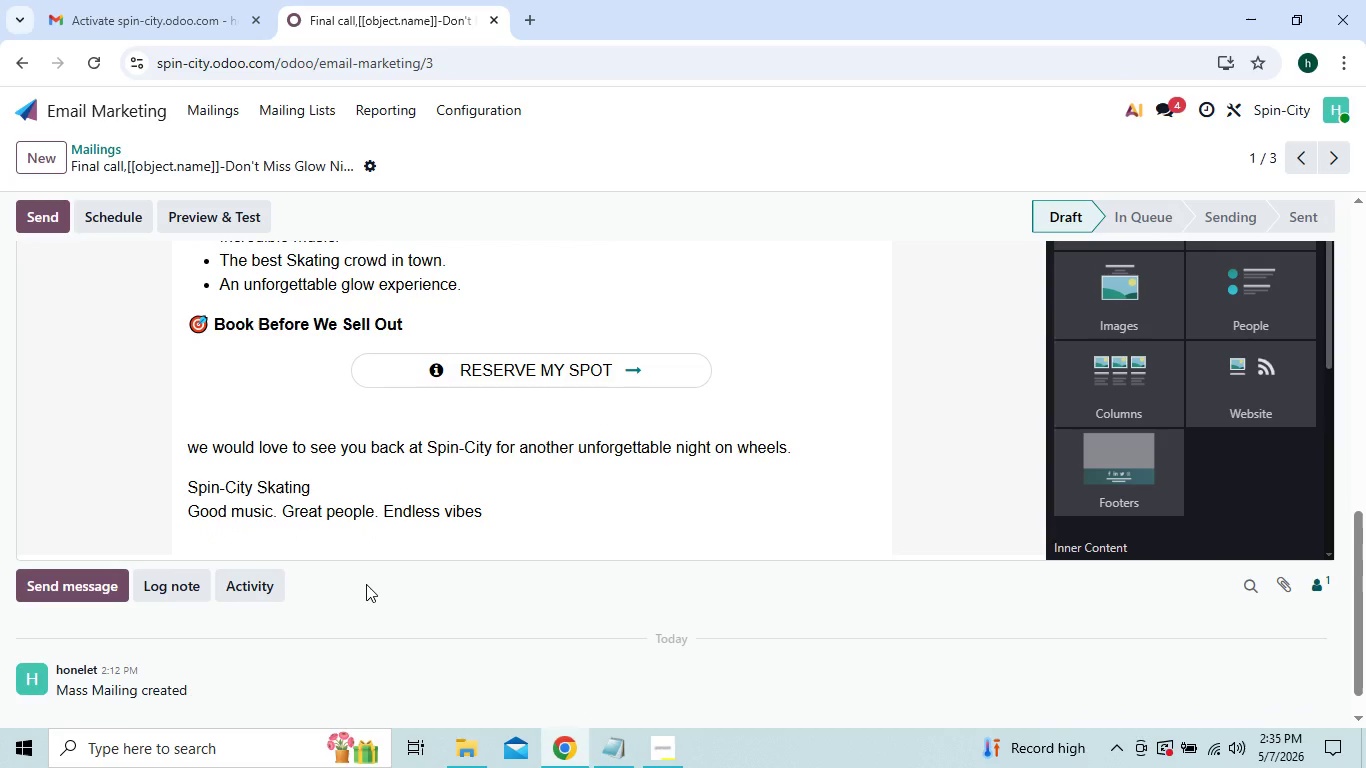 
triple_click([366, 584])
 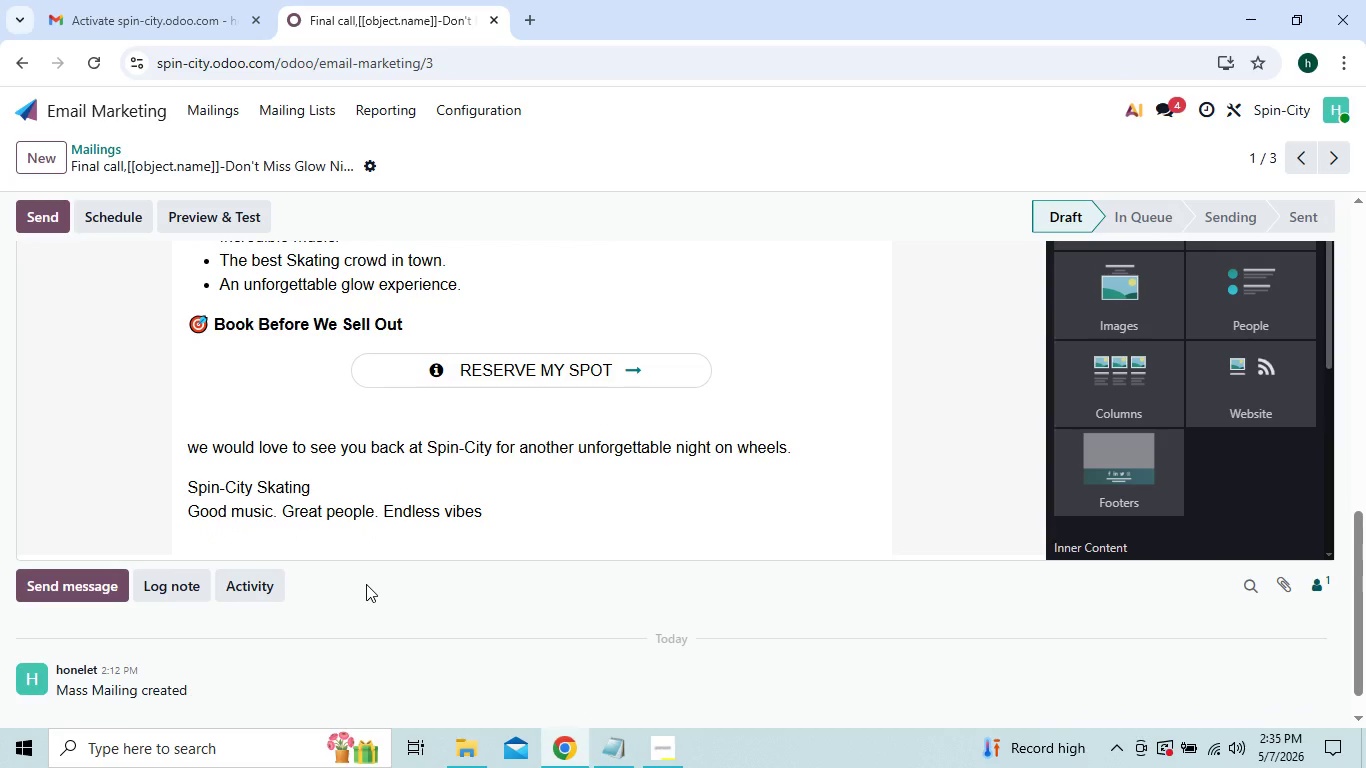 
wait(9.39)
 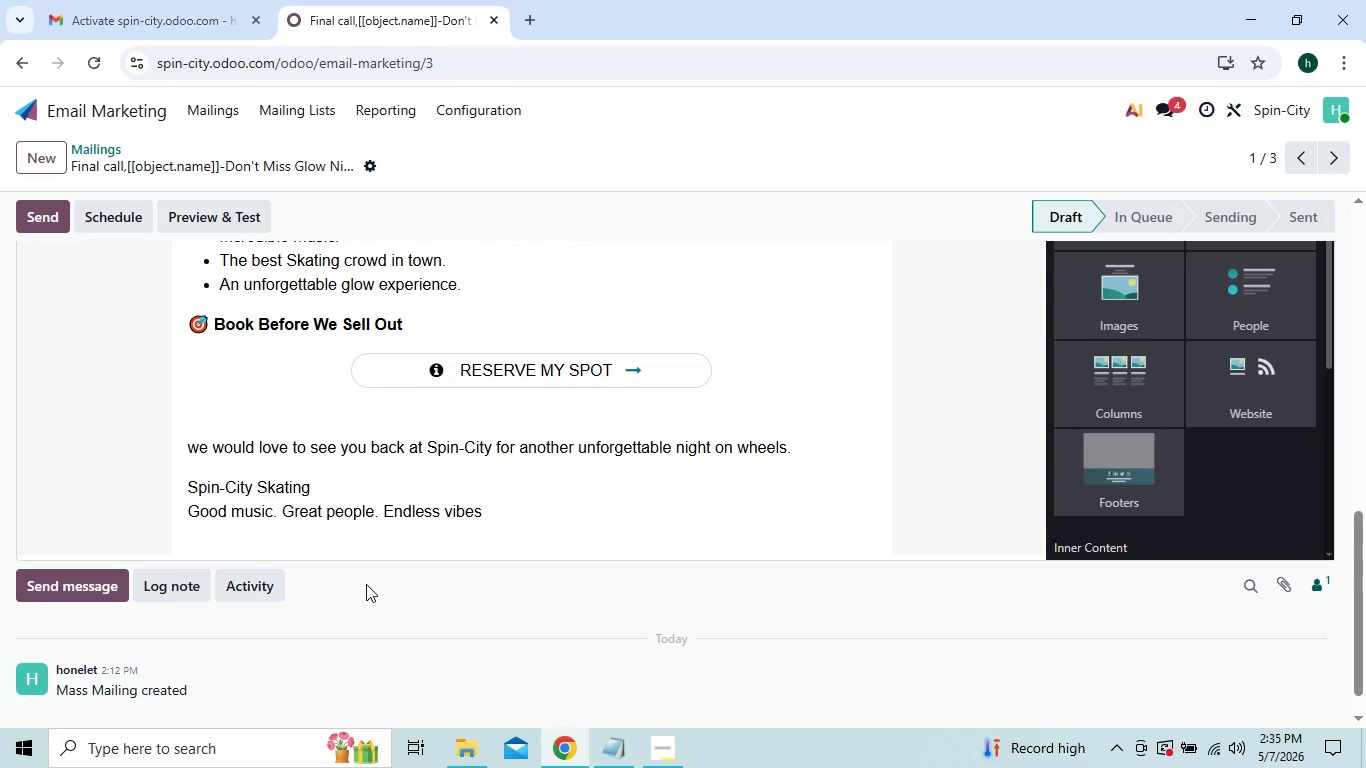 
double_click([398, 586])
 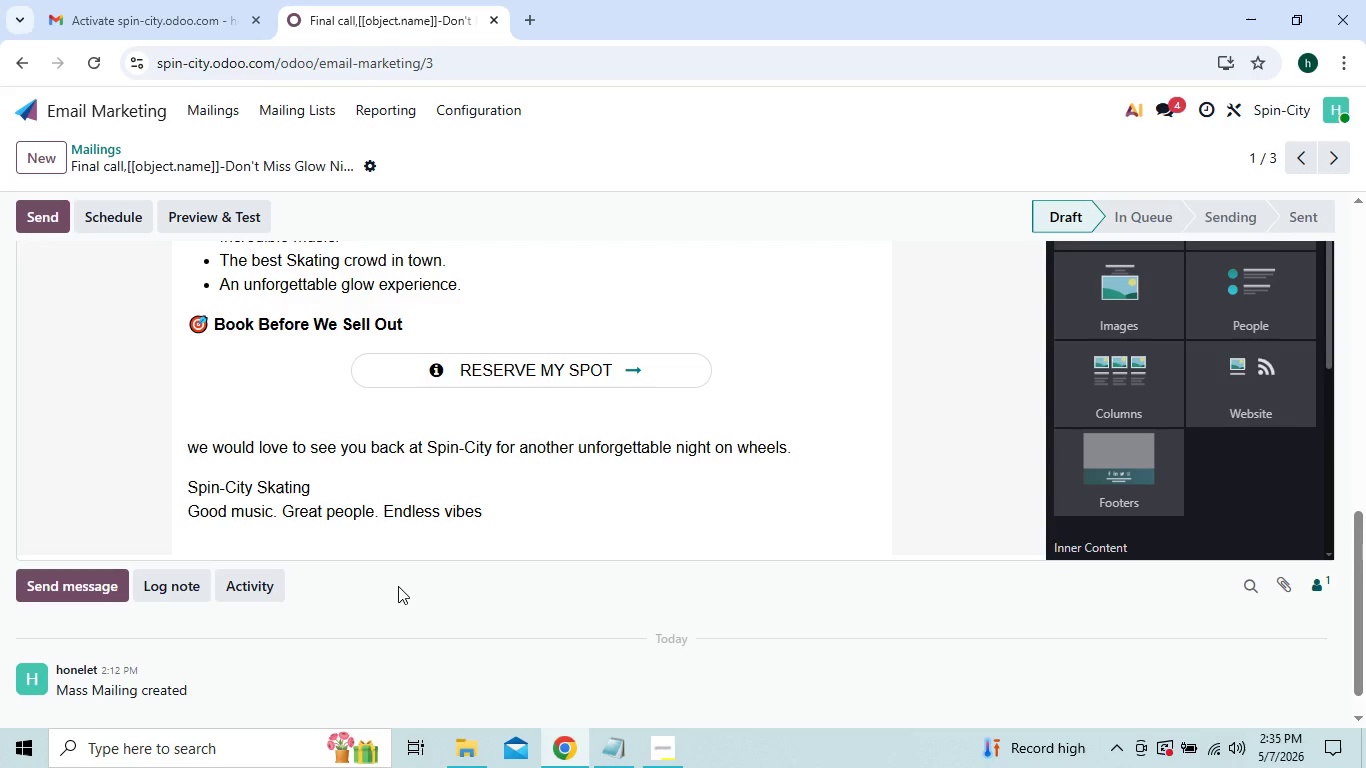 
triple_click([398, 586])
 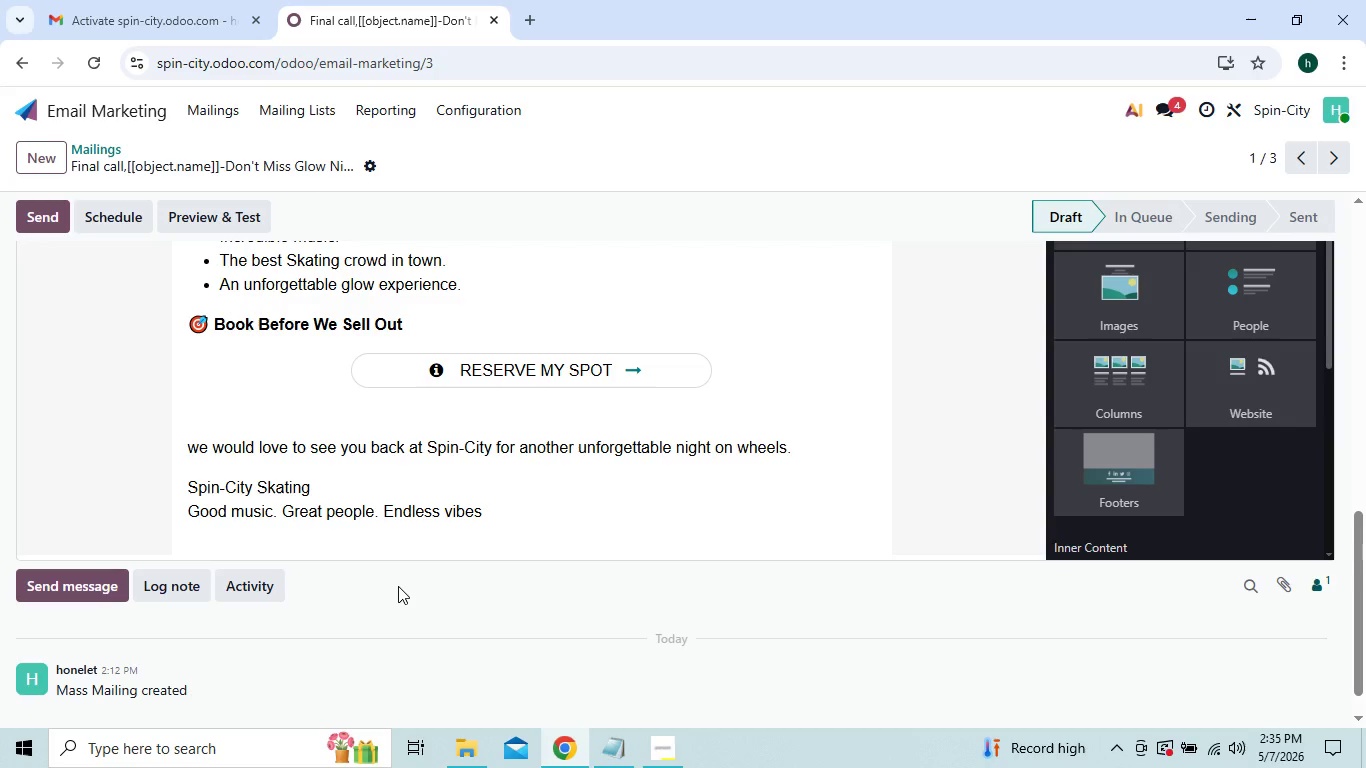 
triple_click([398, 586])
 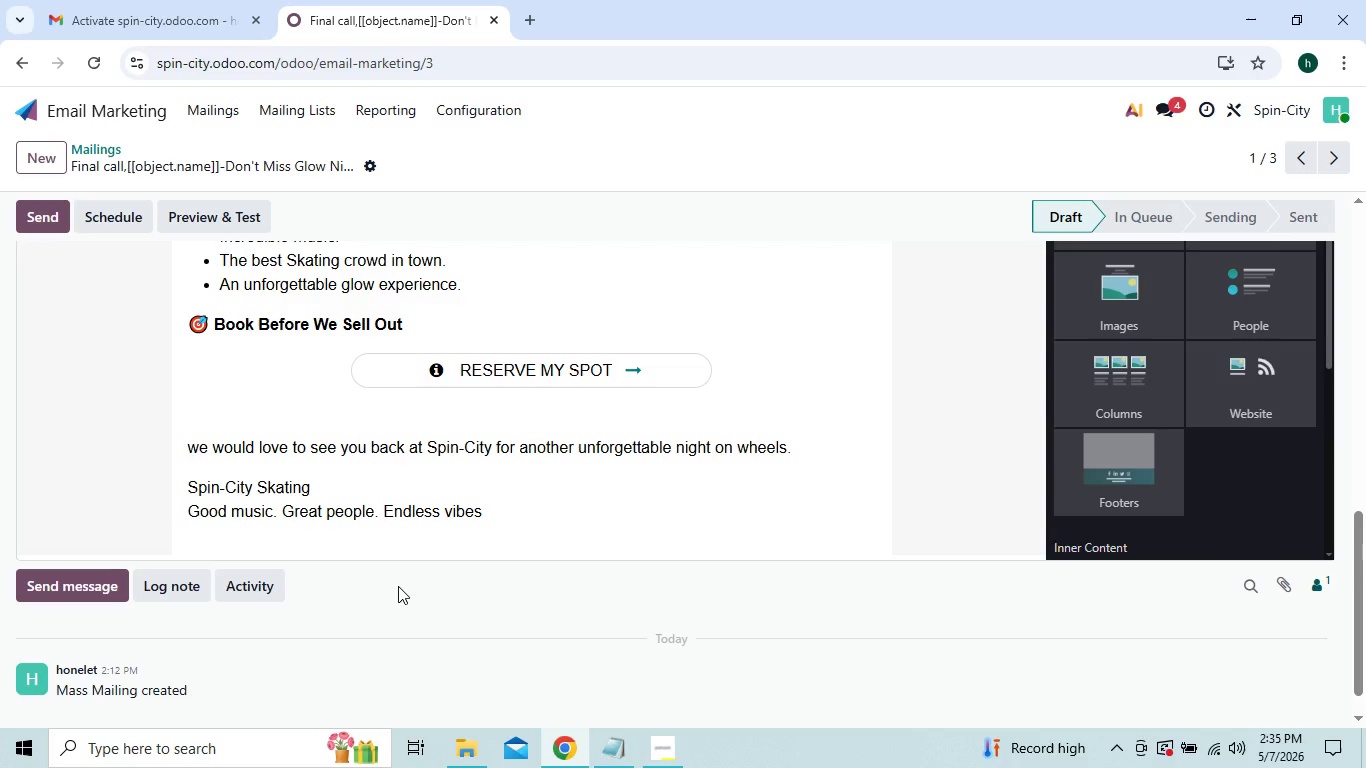 
triple_click([398, 586])
 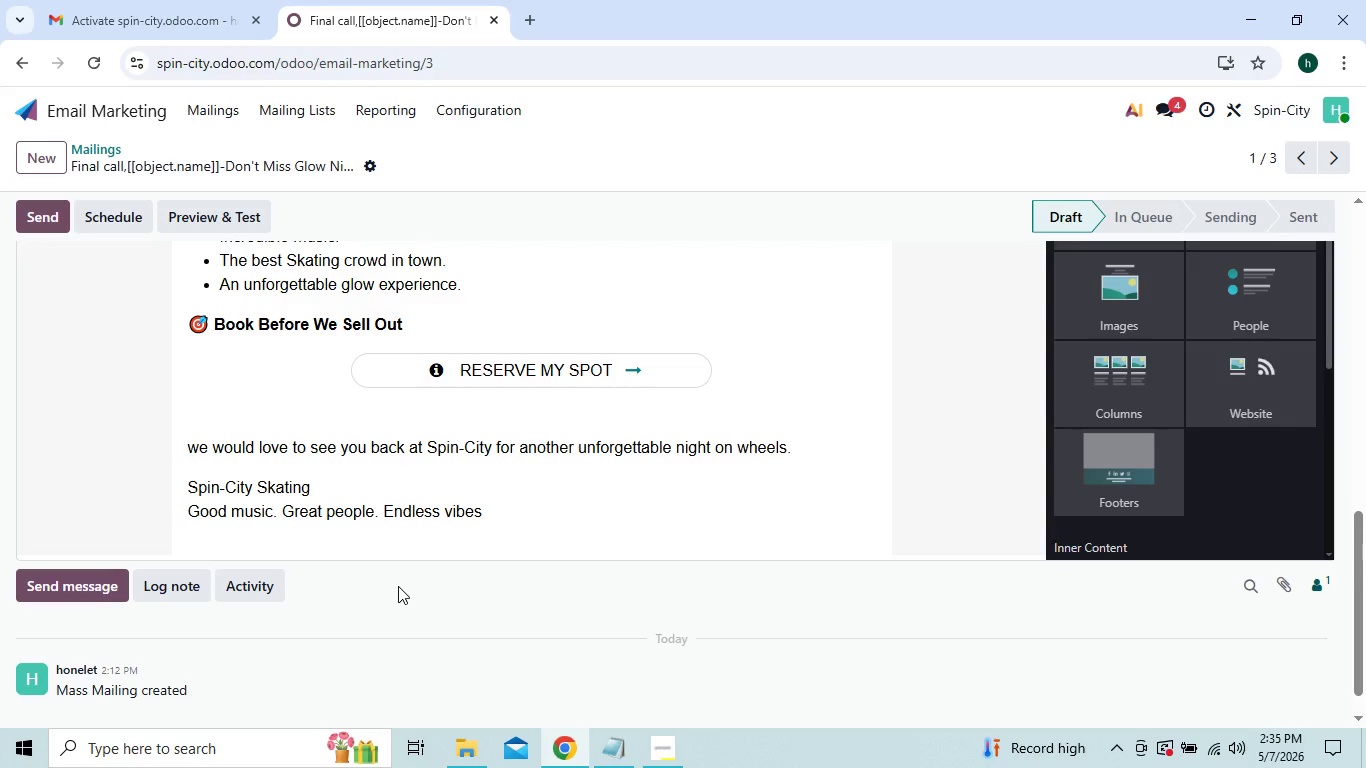 
triple_click([398, 586])
 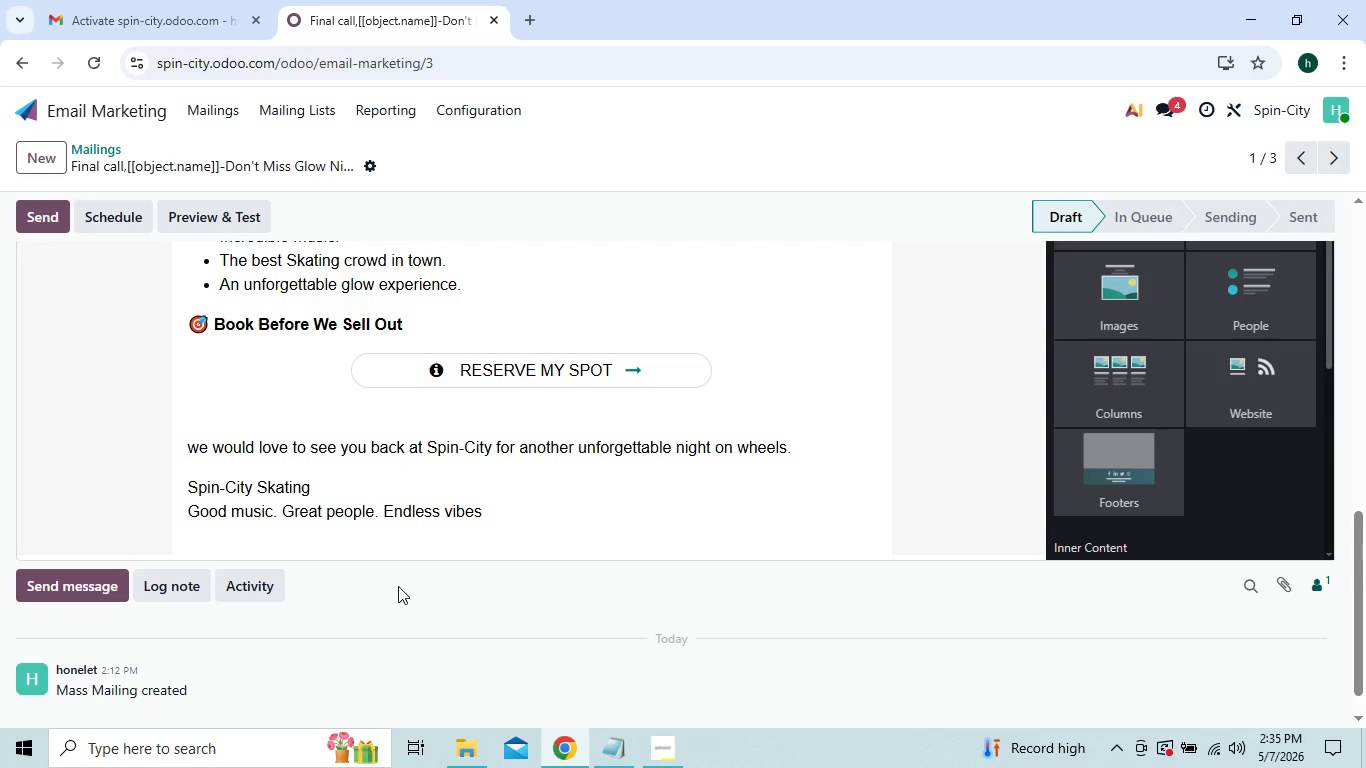 
double_click([398, 586])
 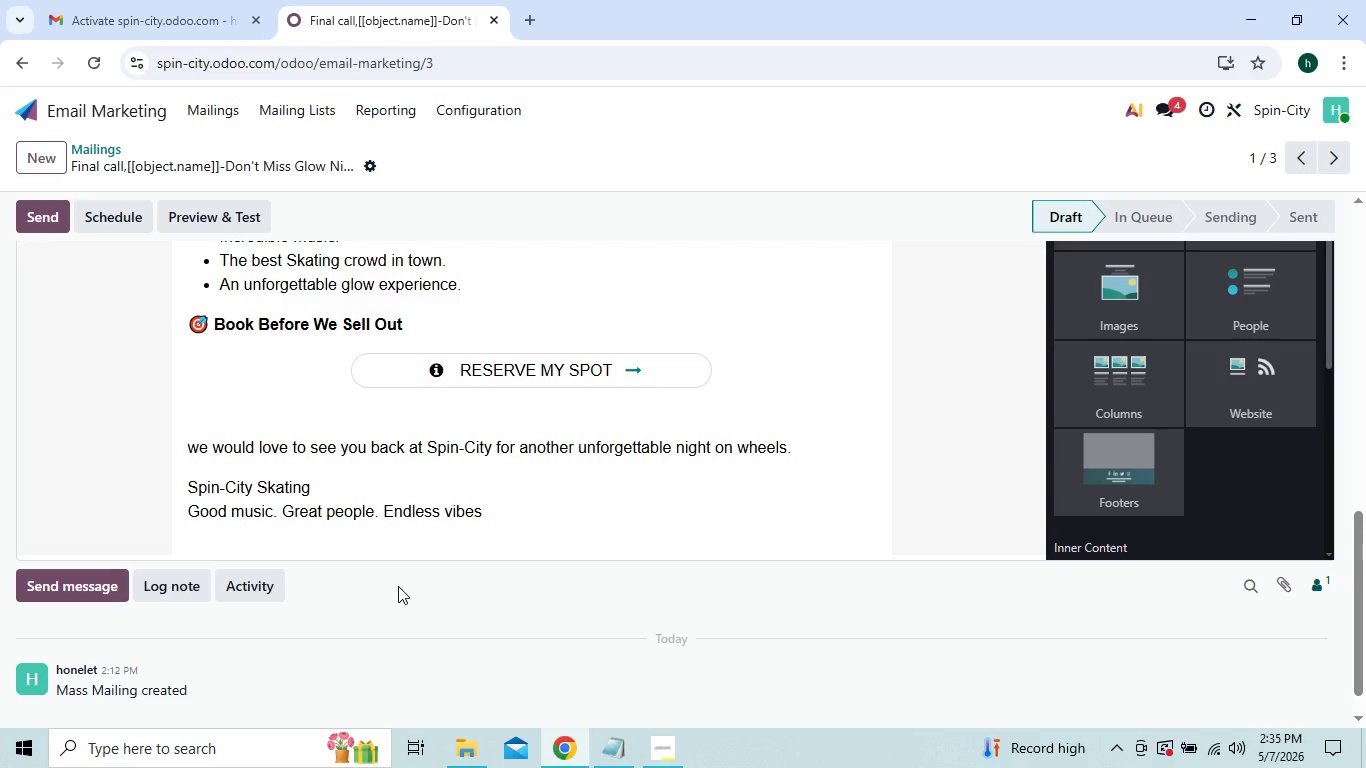 
triple_click([398, 586])
 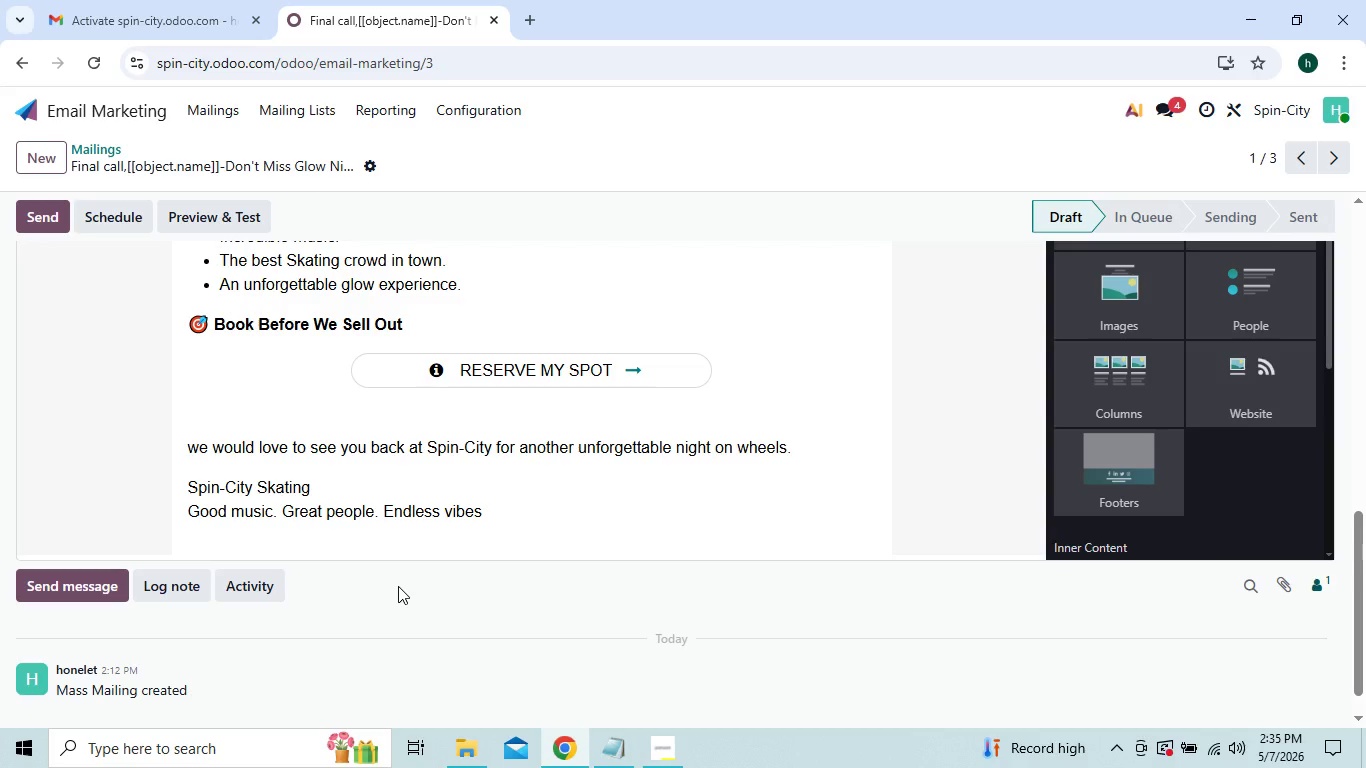 
triple_click([398, 586])
 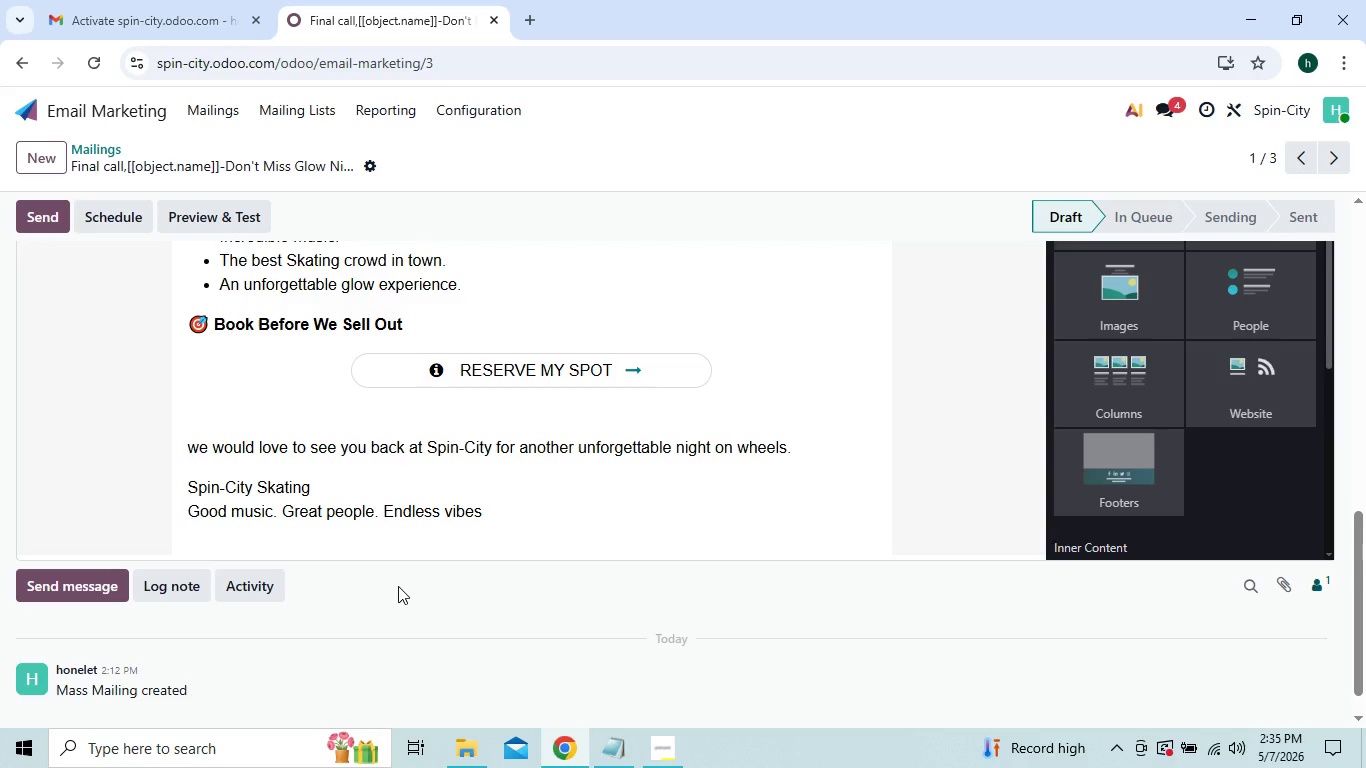 
triple_click([398, 586])
 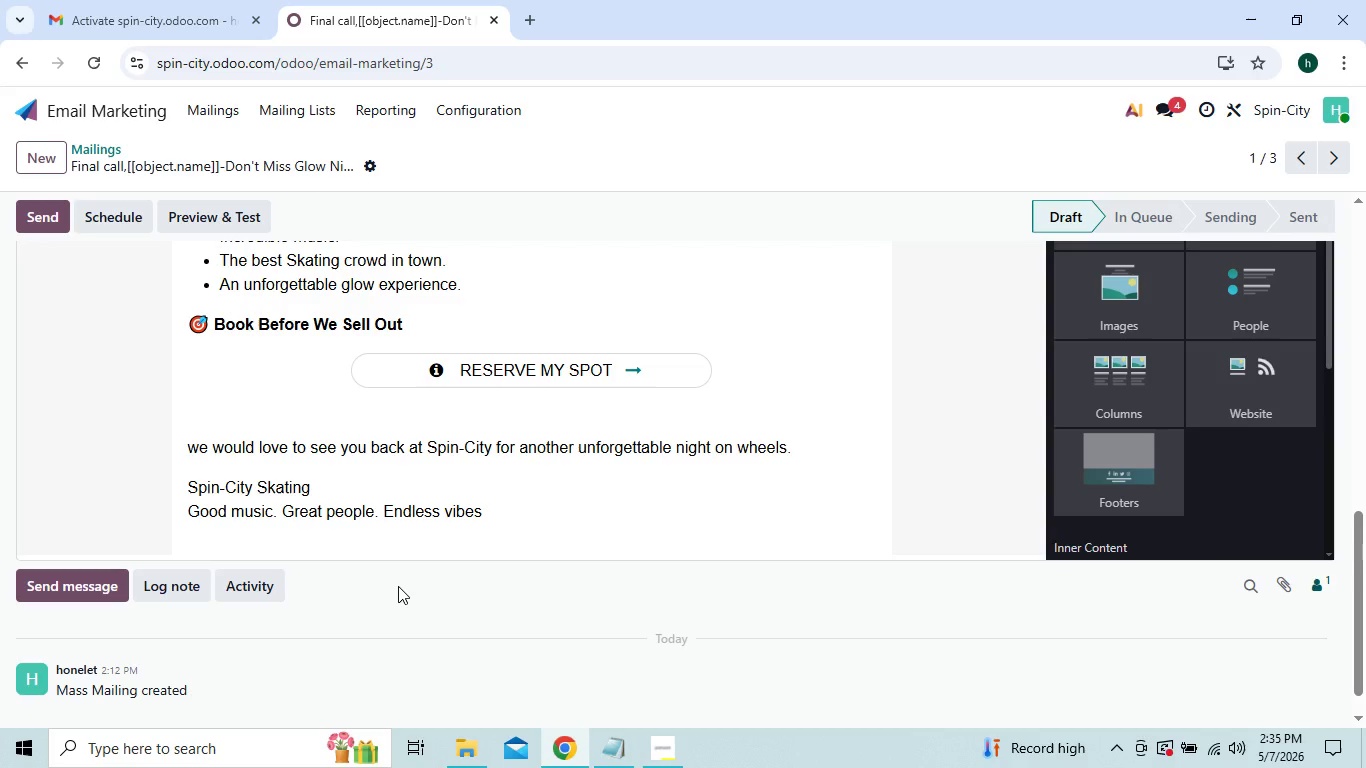 
triple_click([398, 586])
 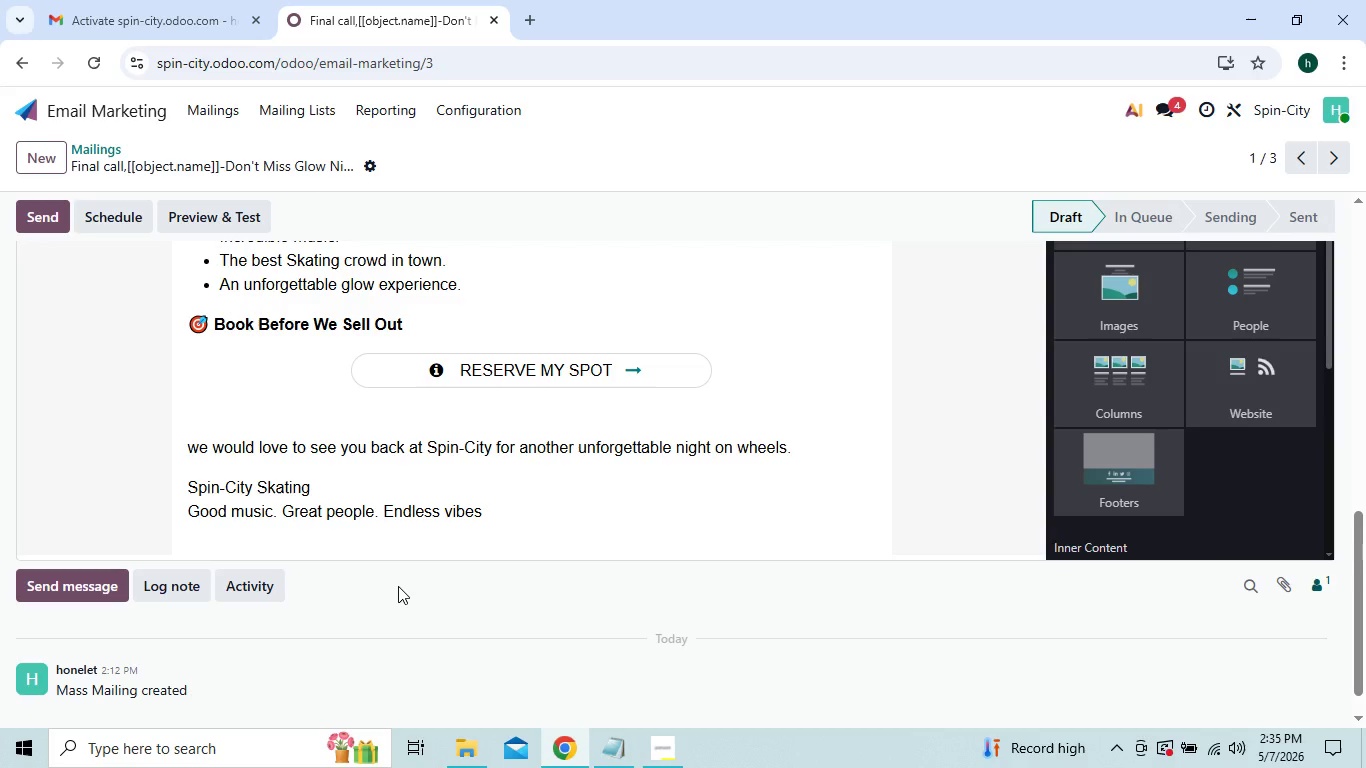 
wait(12.12)
 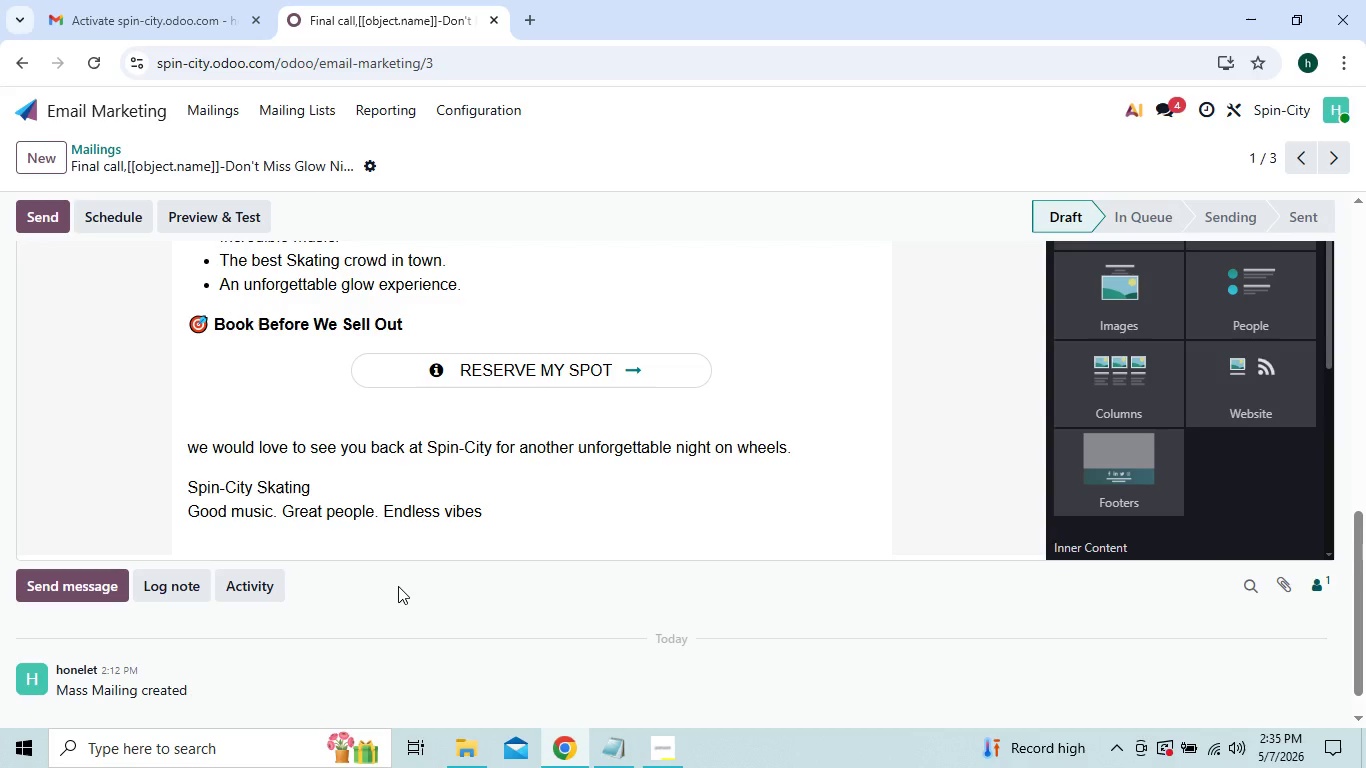 
double_click([398, 586])
 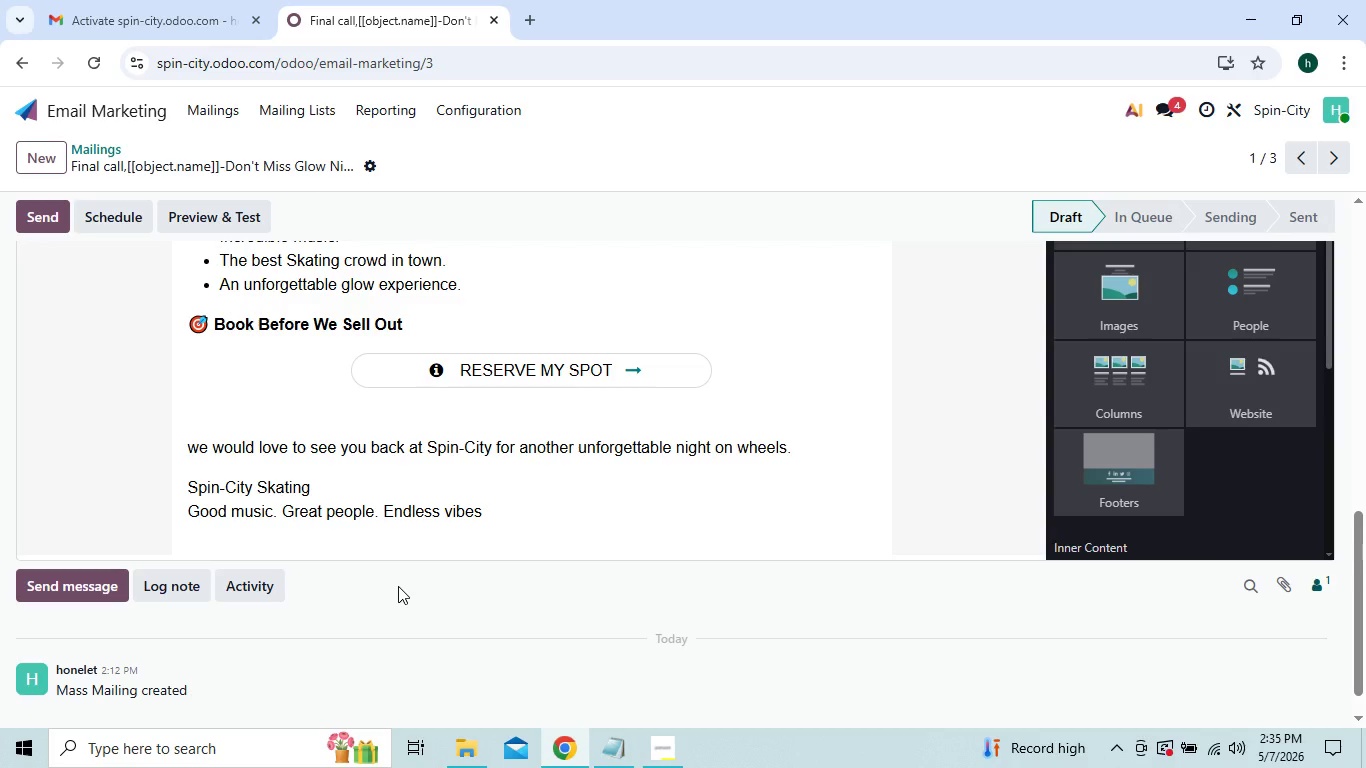 
triple_click([398, 586])
 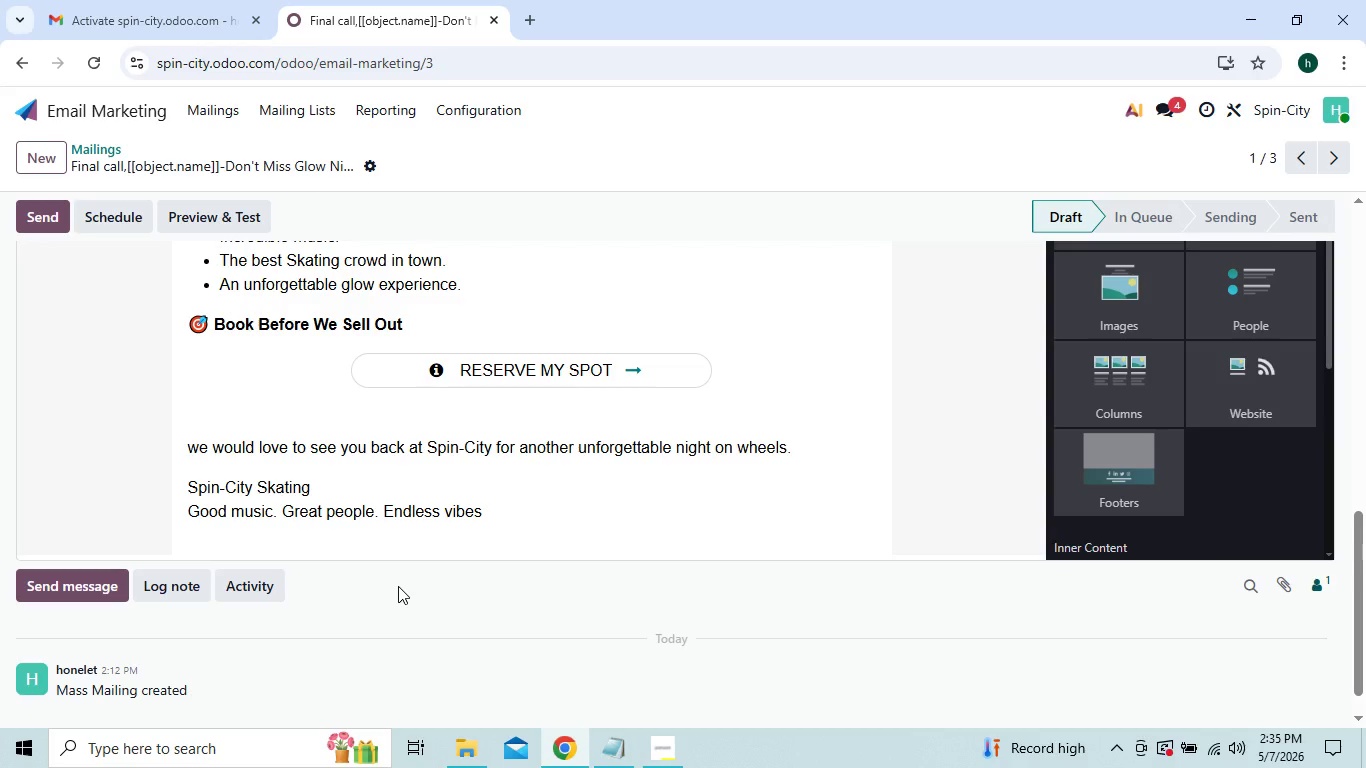 
triple_click([398, 586])
 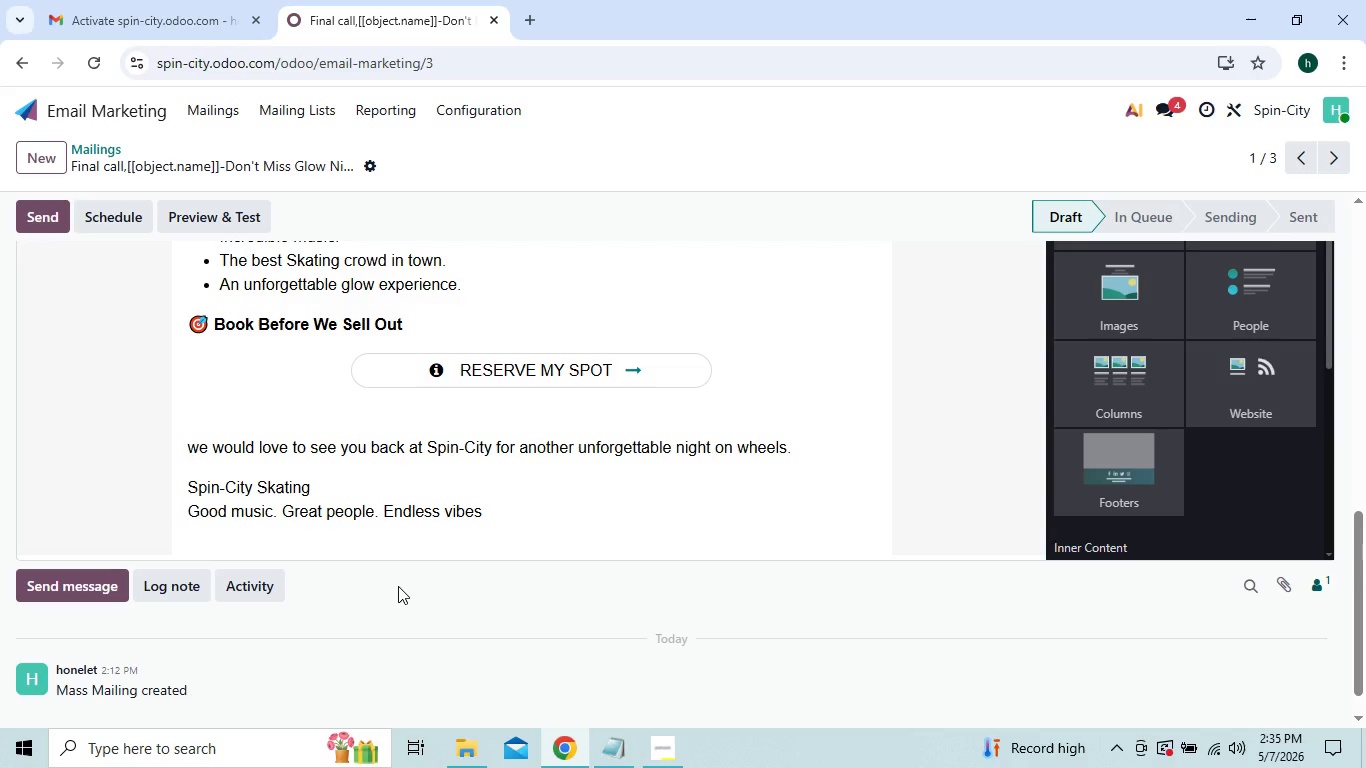 
triple_click([398, 586])
 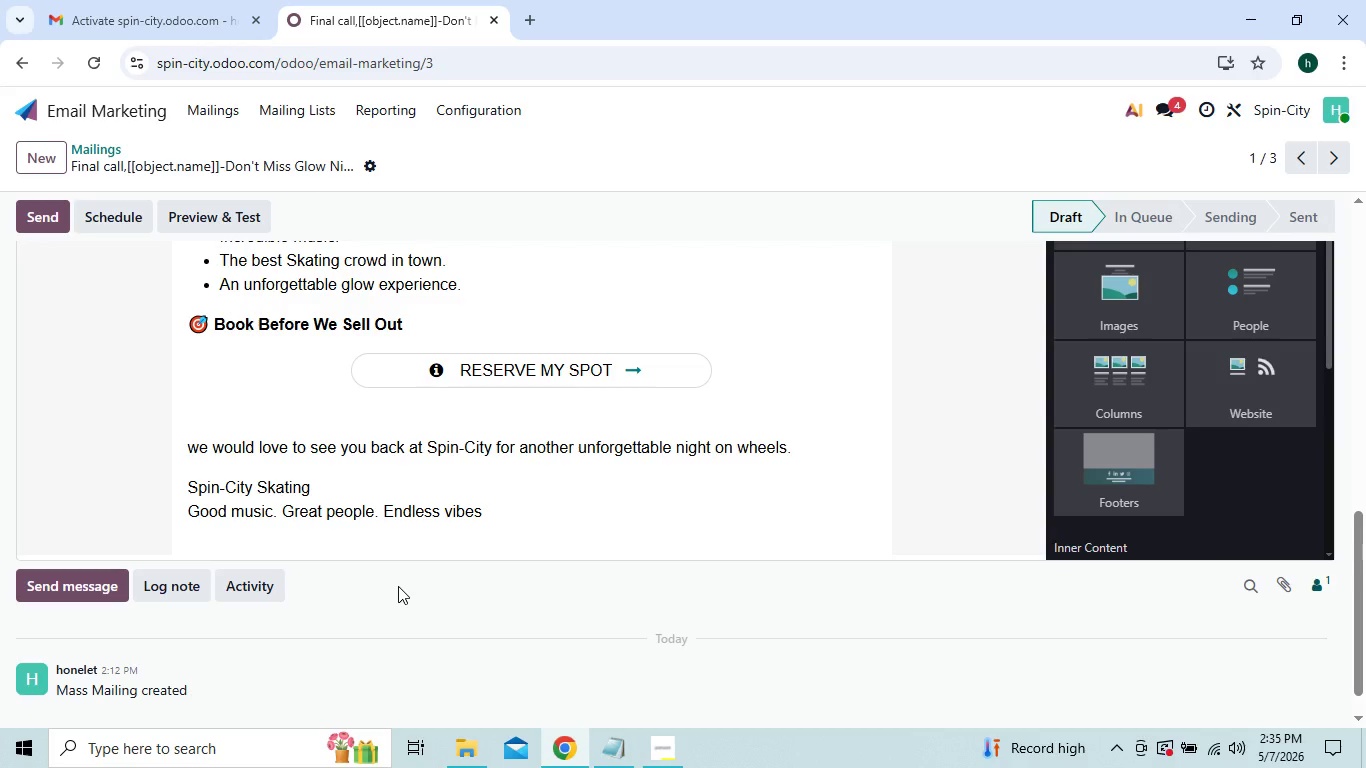 
triple_click([398, 586])
 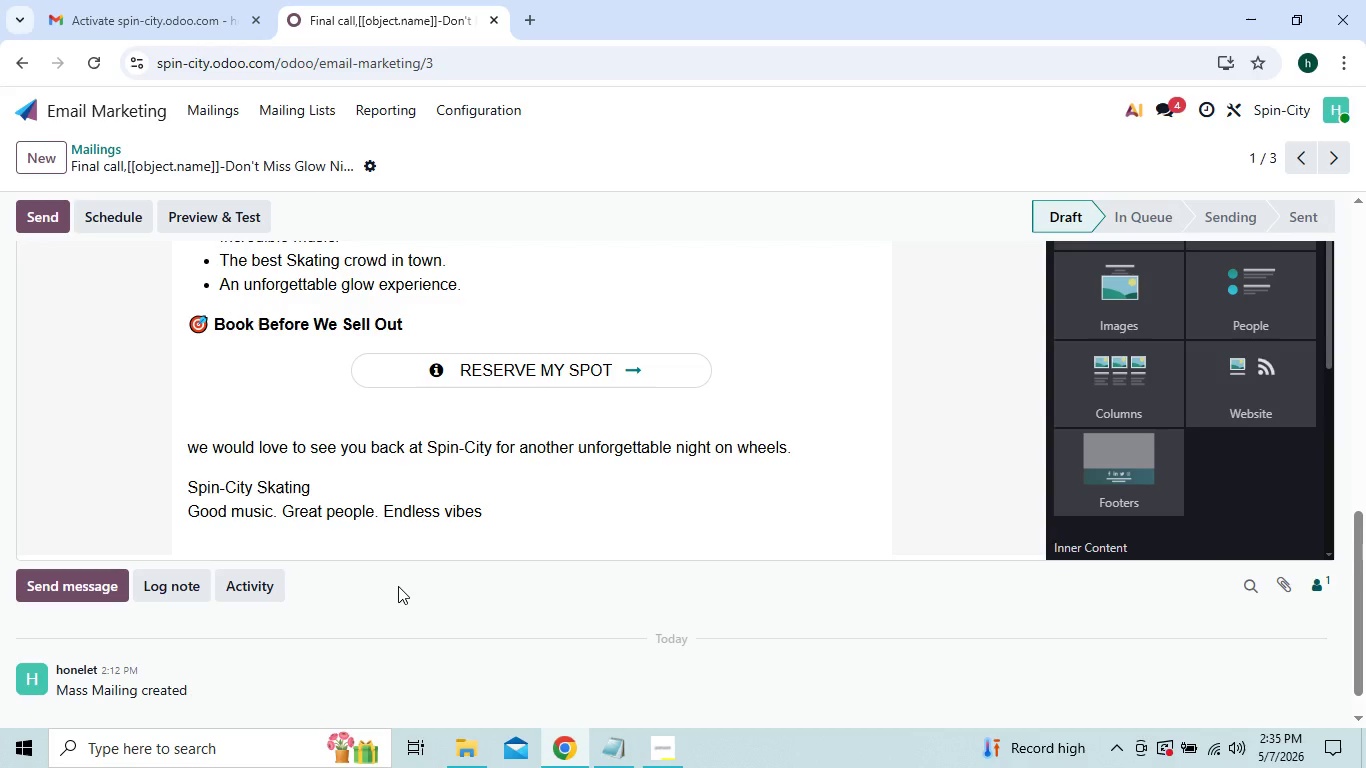 
triple_click([398, 586])
 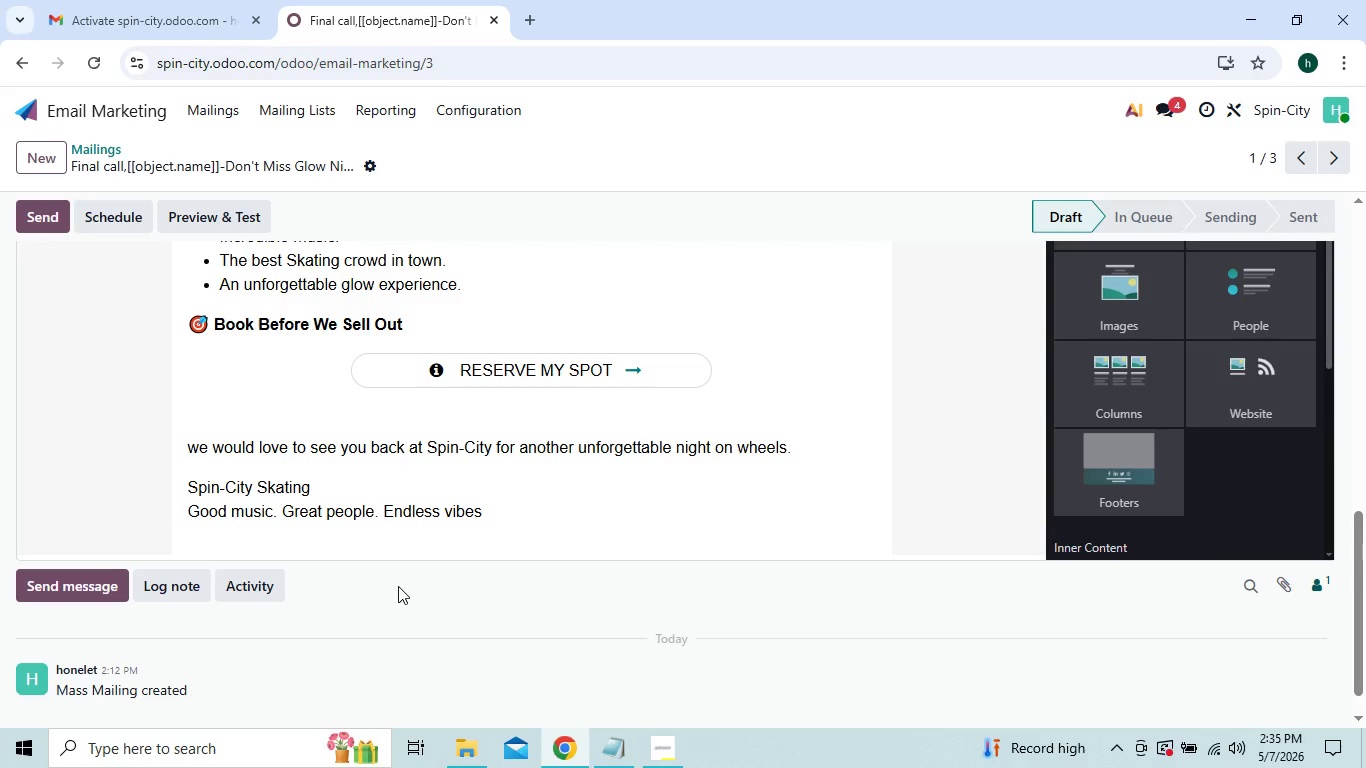 
triple_click([398, 586])
 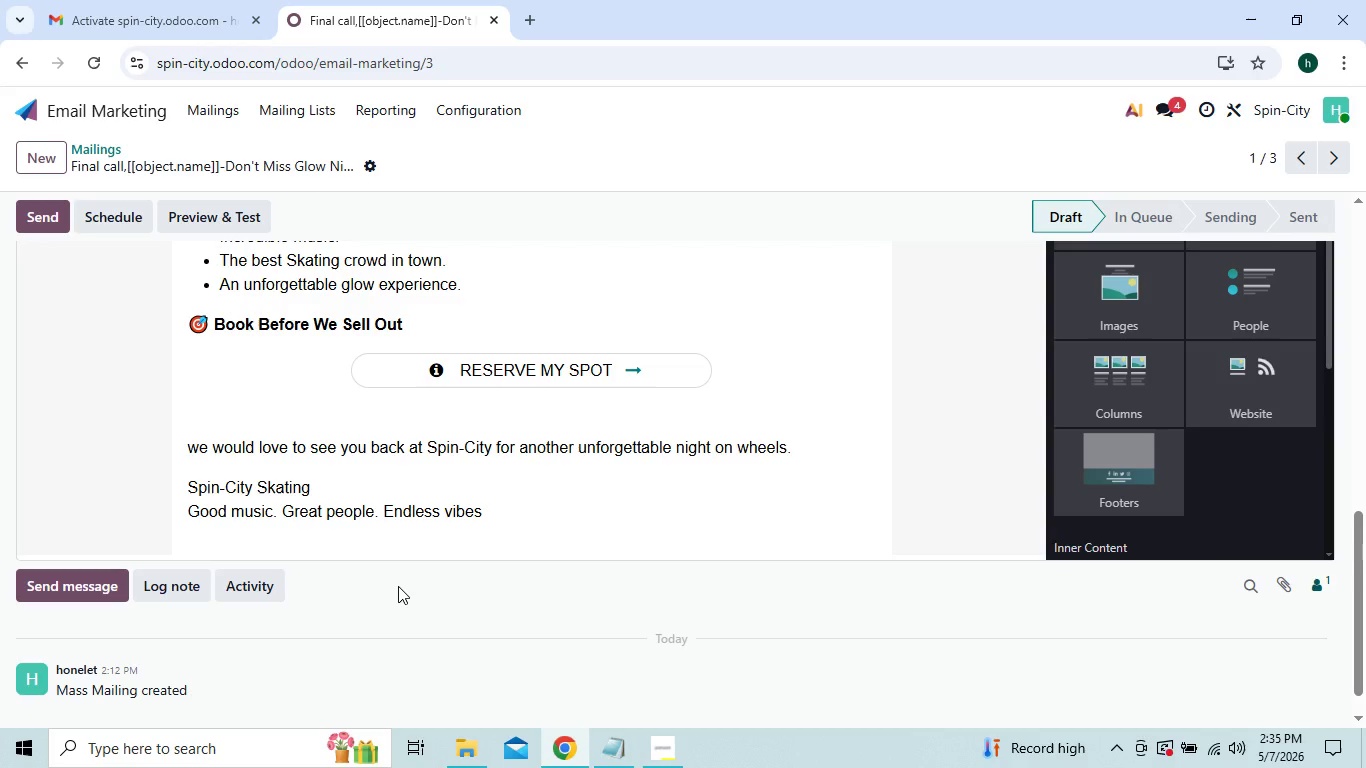 
triple_click([398, 586])
 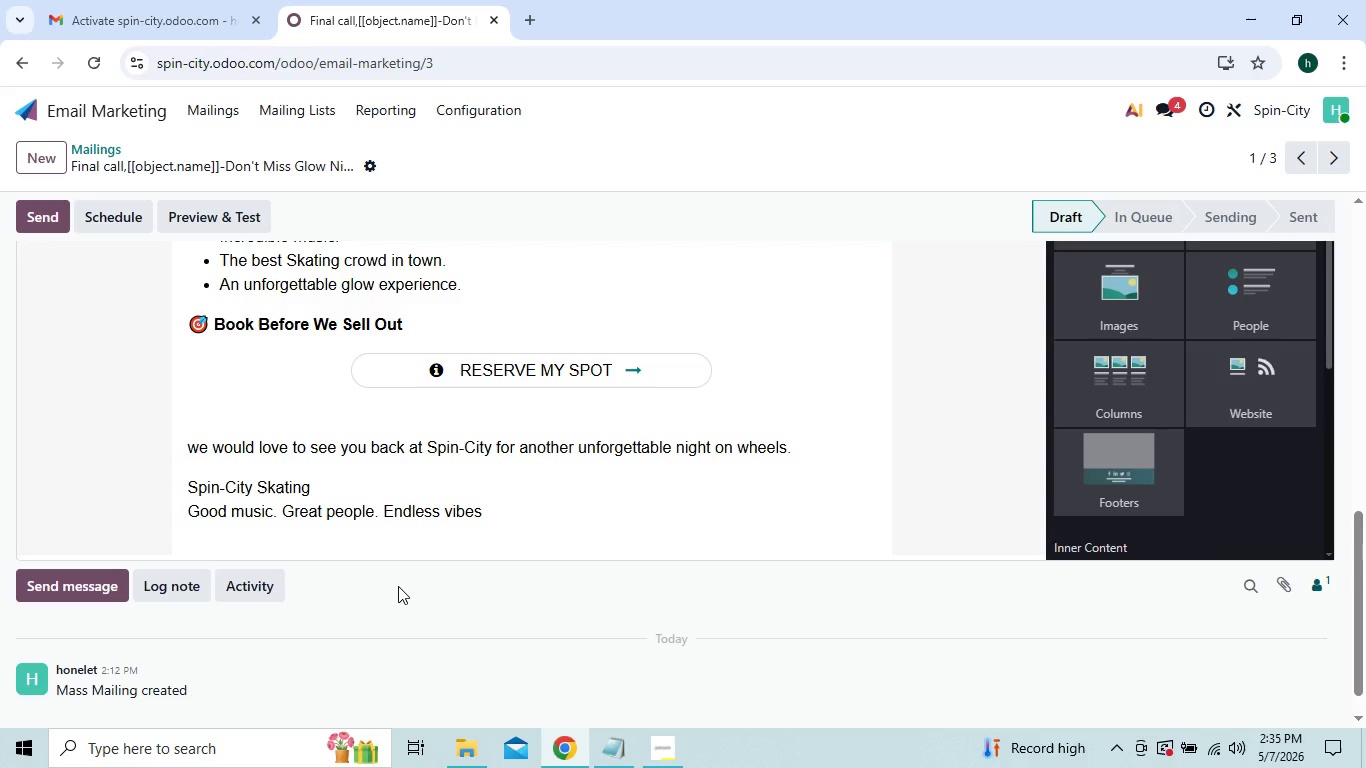 
double_click([398, 586])
 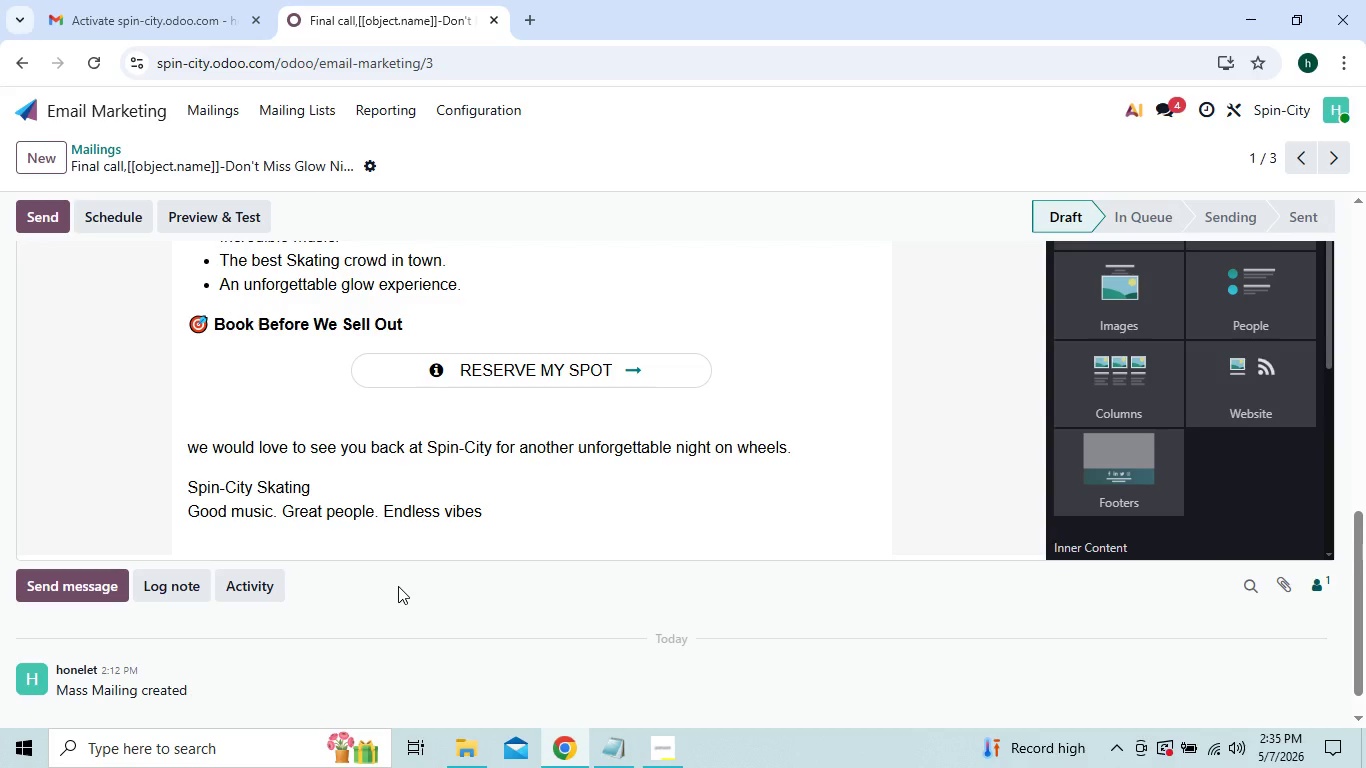 
triple_click([398, 586])
 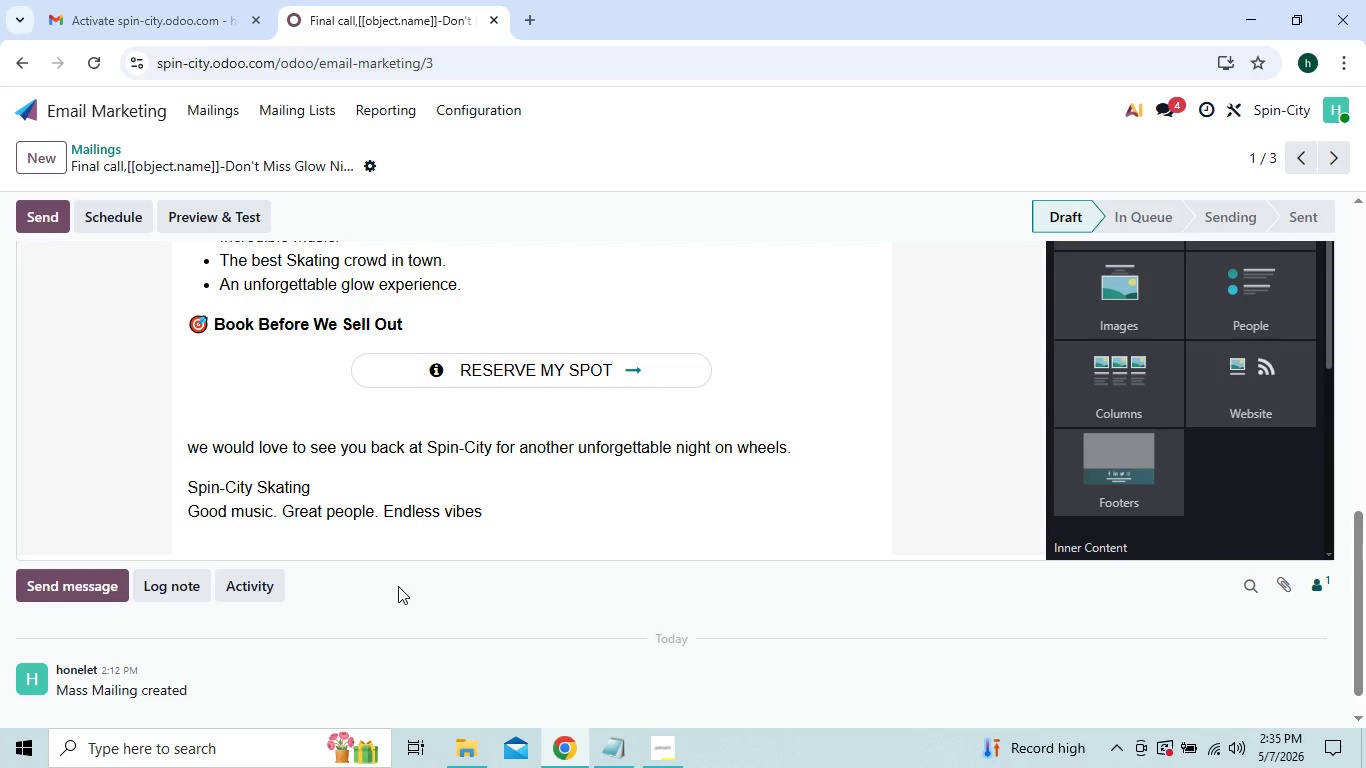 
triple_click([398, 586])
 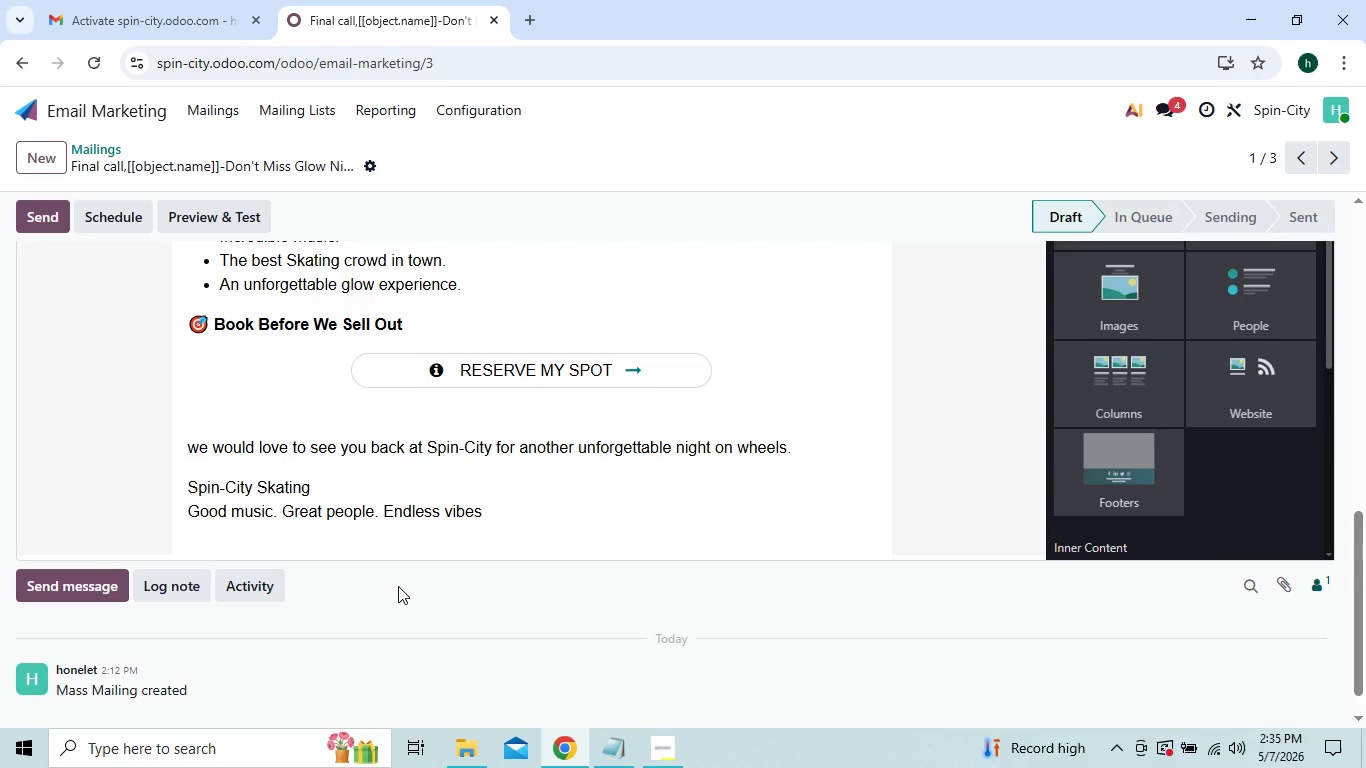 
triple_click([398, 586])
 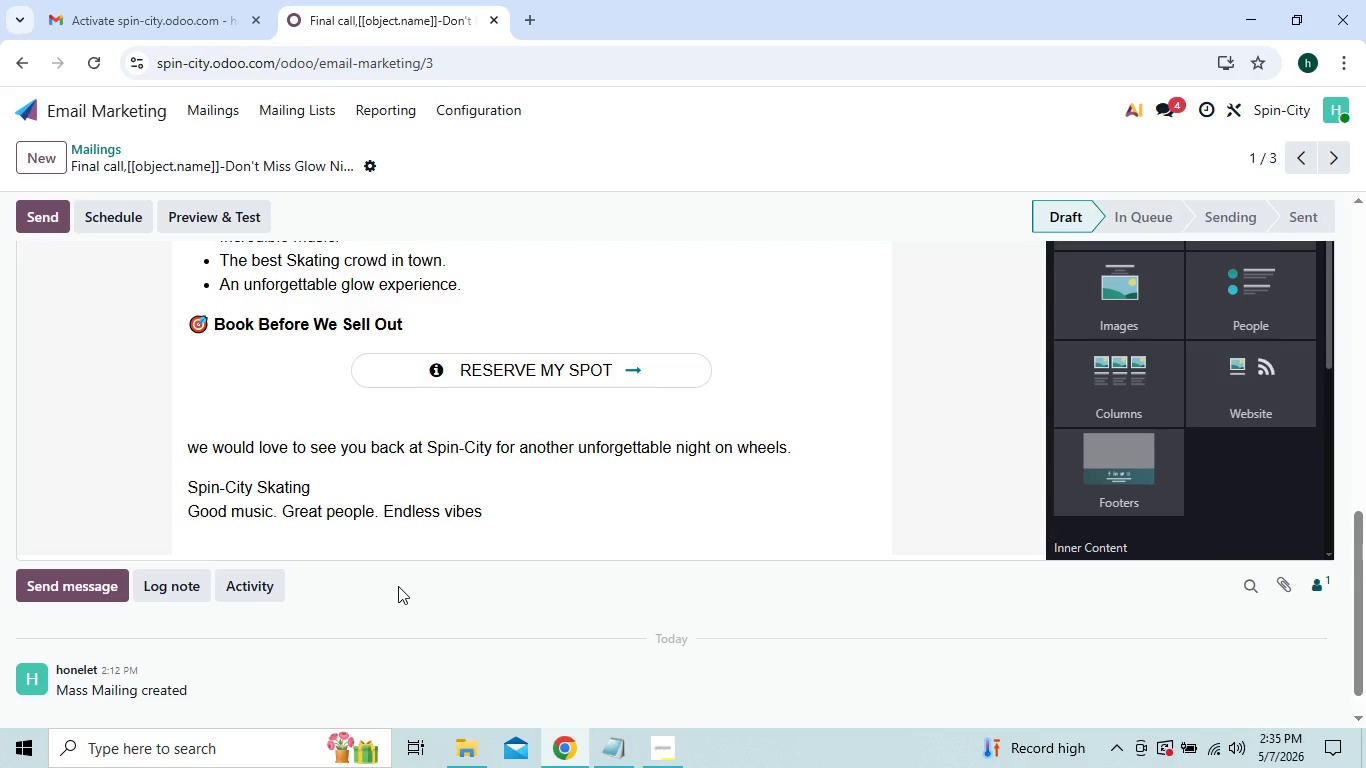 
triple_click([398, 586])
 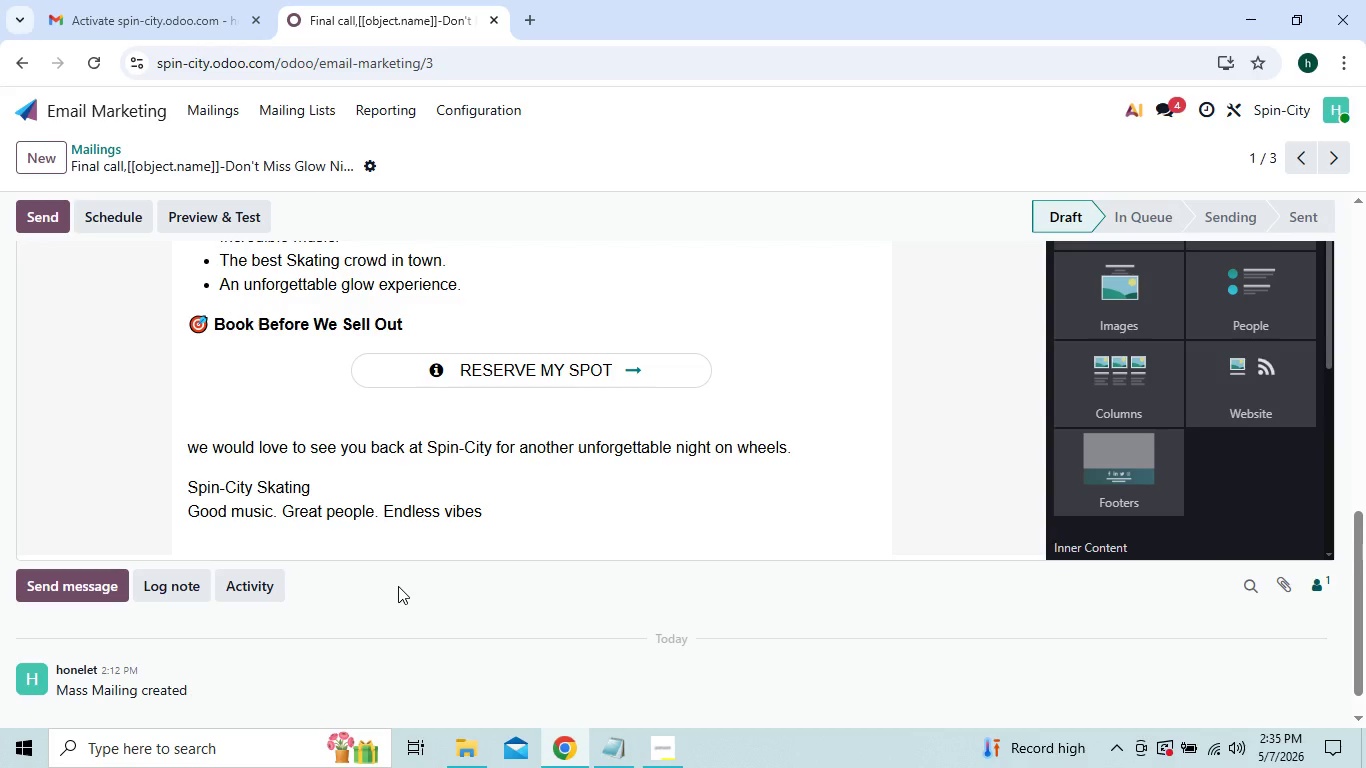 
triple_click([398, 586])
 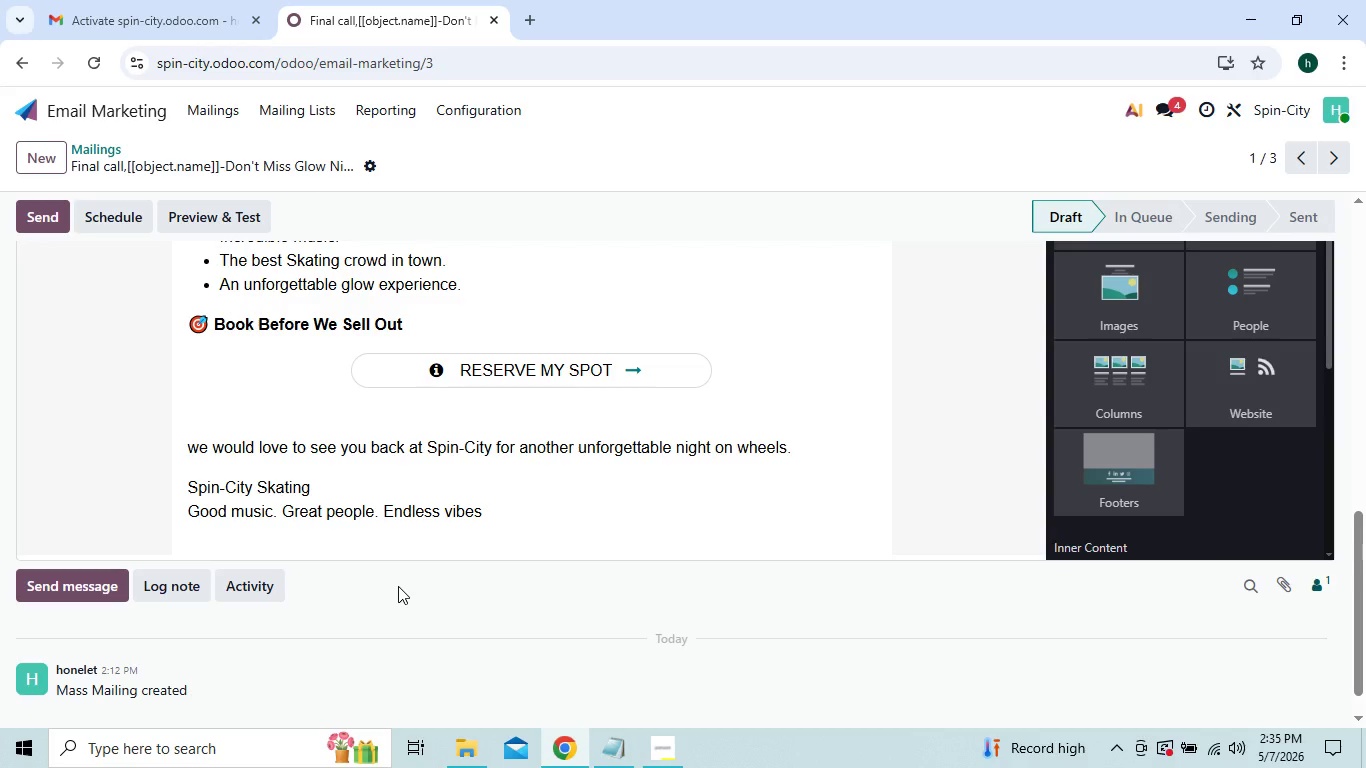 
triple_click([398, 586])
 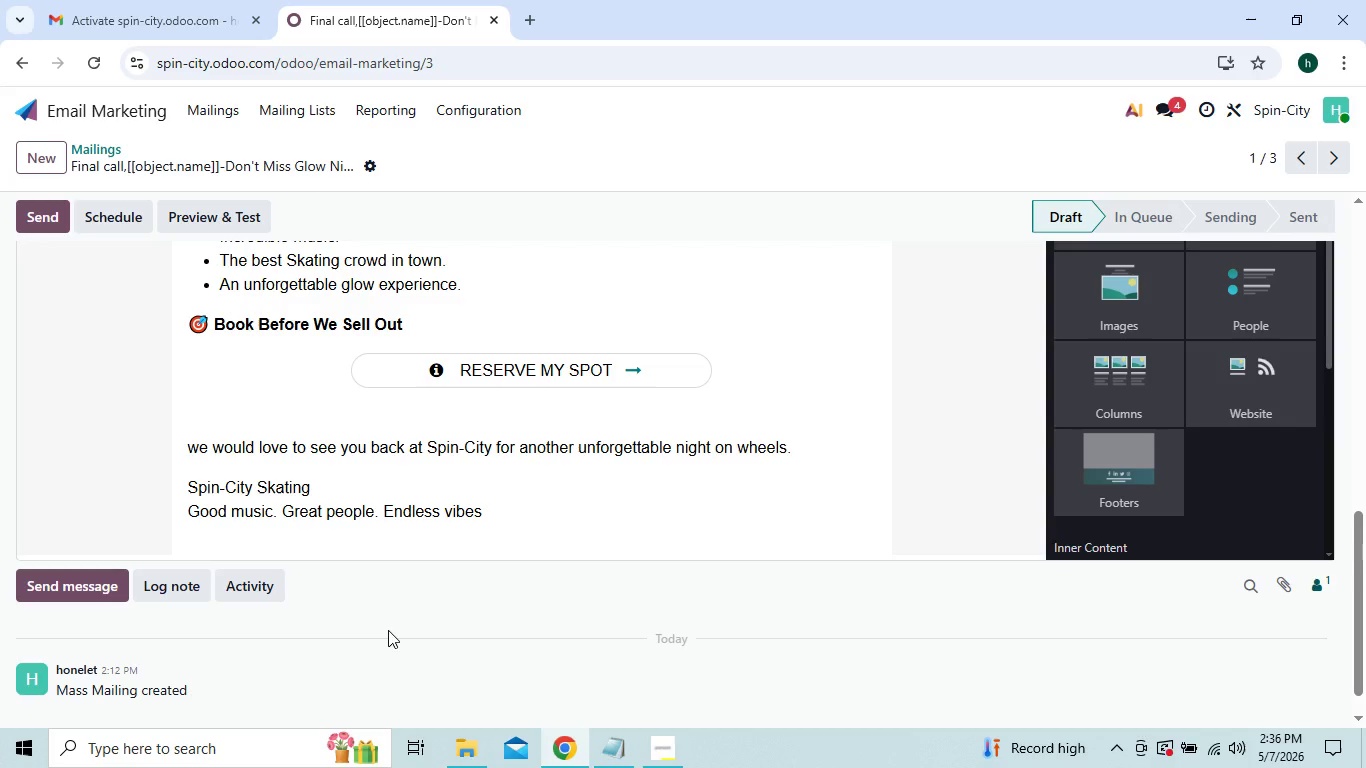 
wait(28.83)
 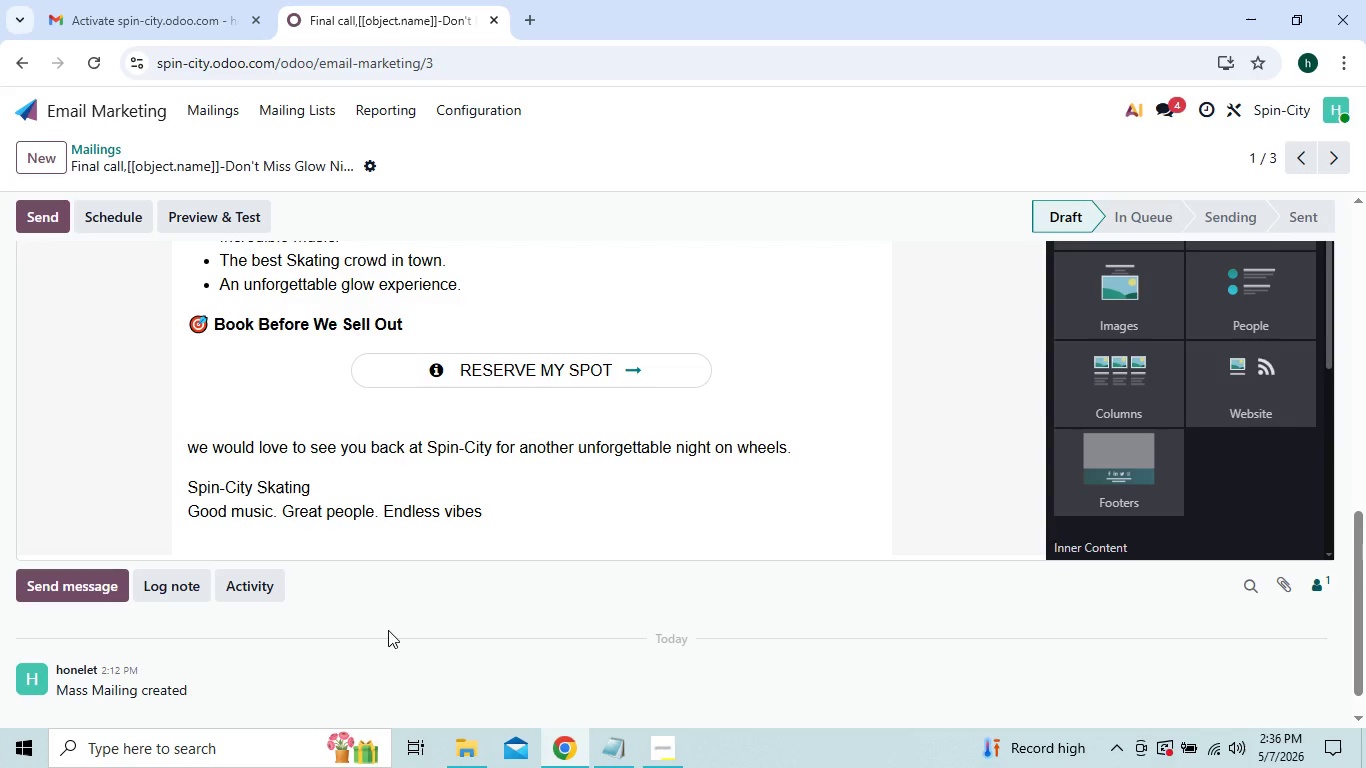 
left_click([222, 103])
 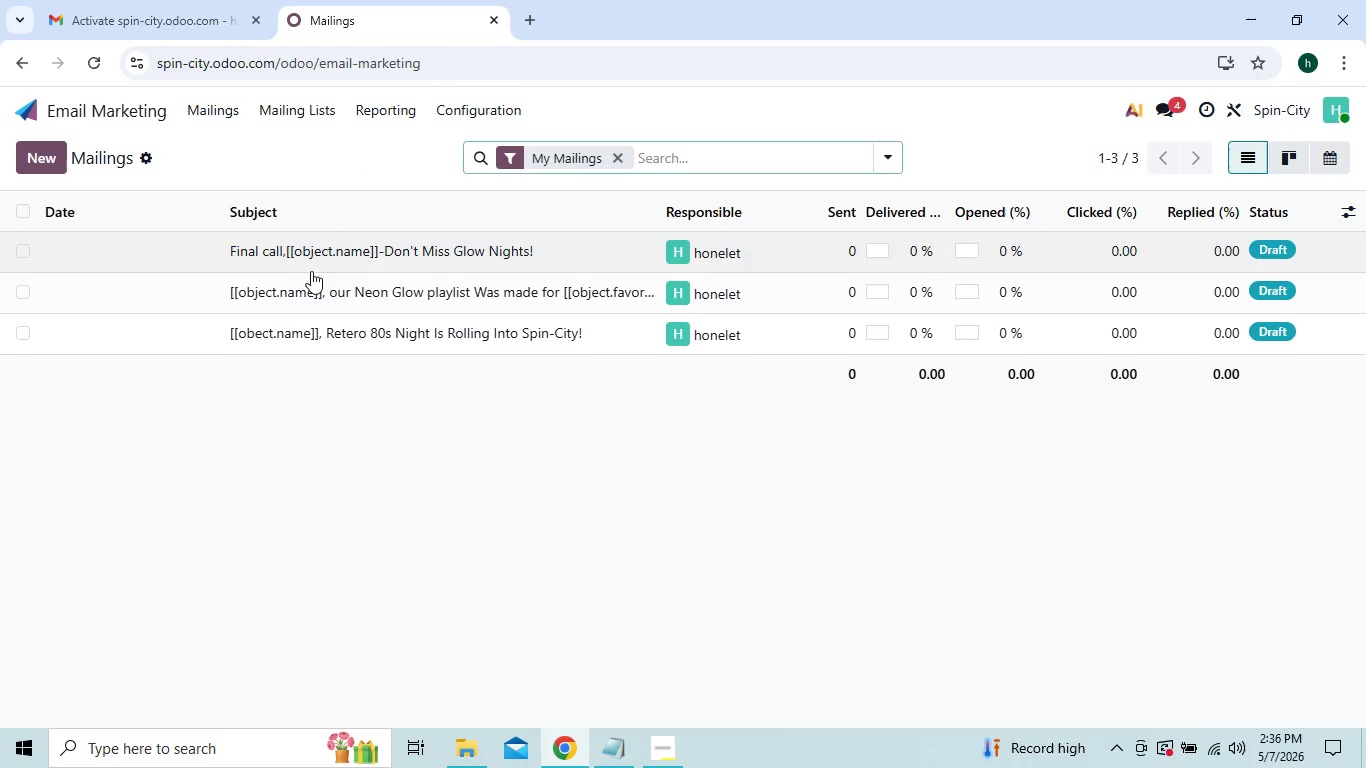 
double_click([360, 325])
 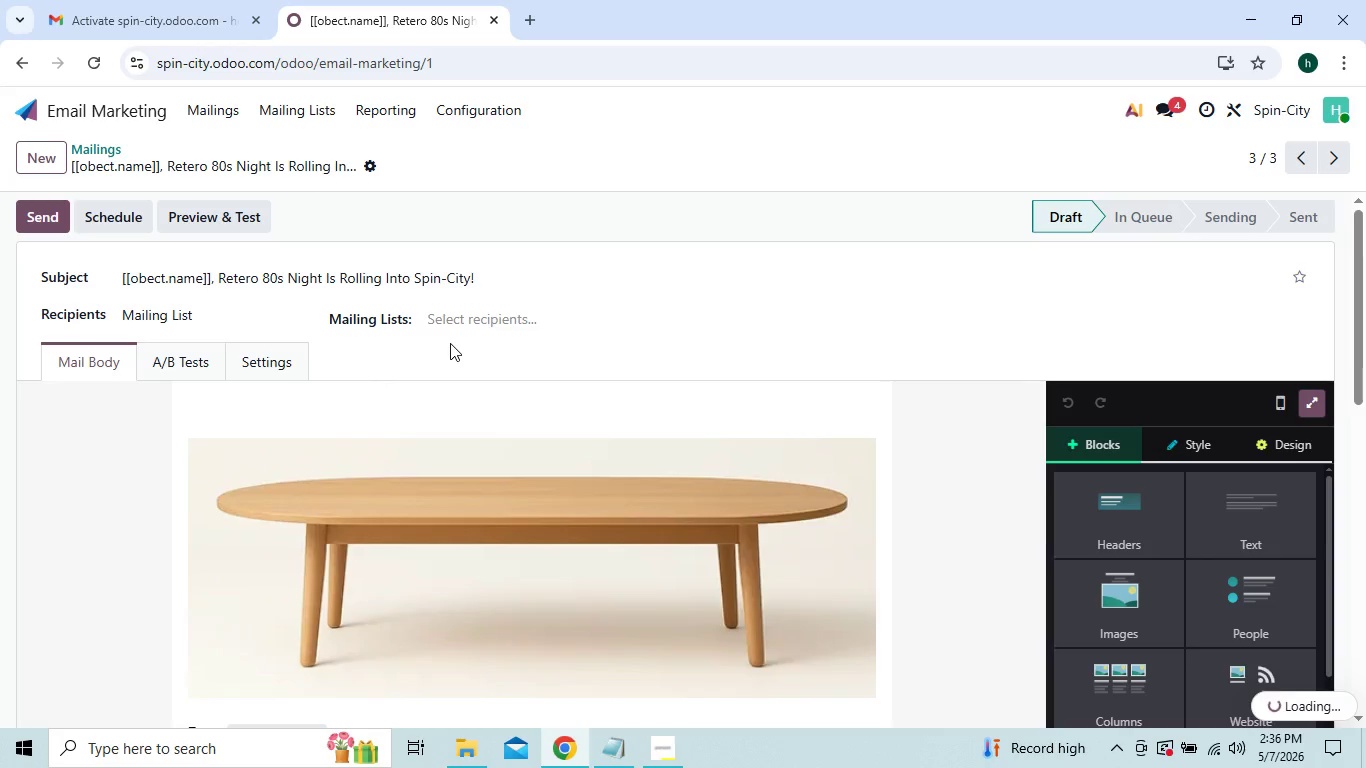 
left_click([473, 312])
 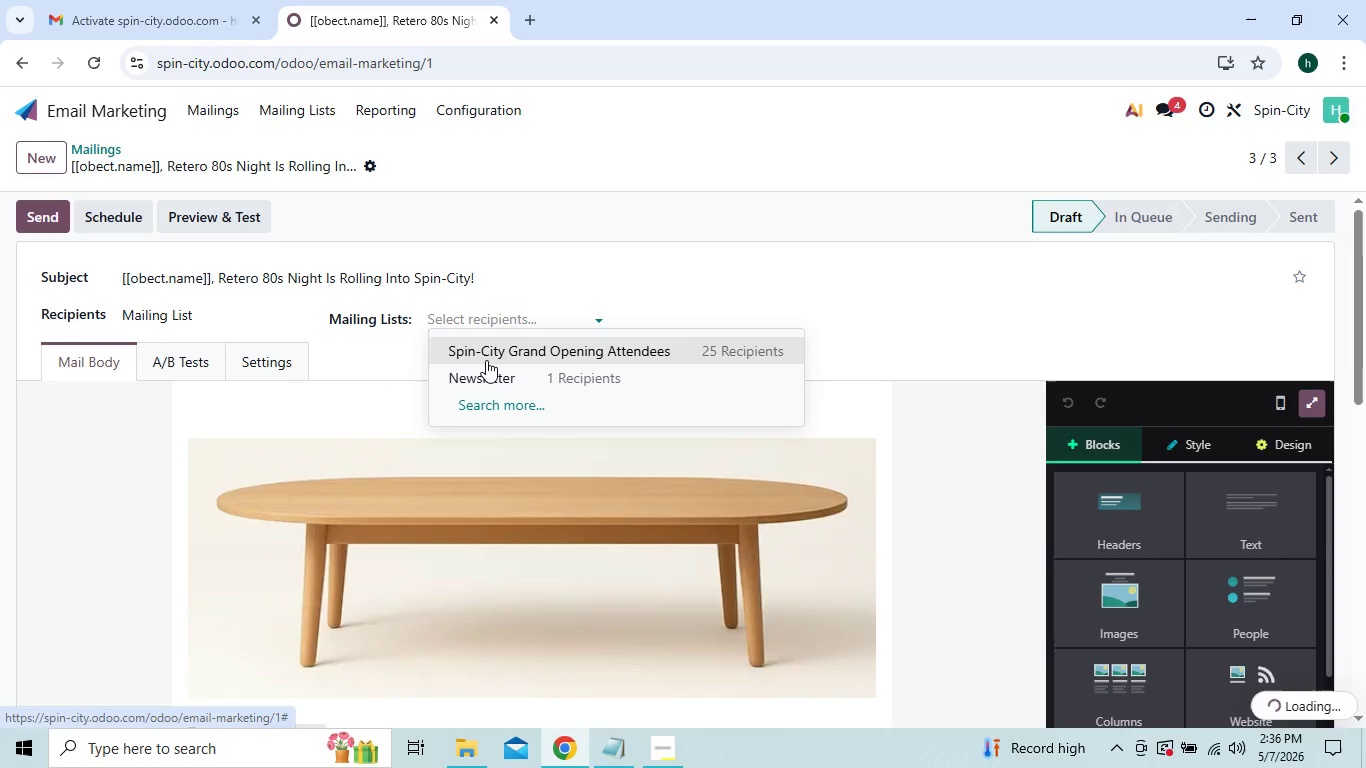 
left_click([486, 360])
 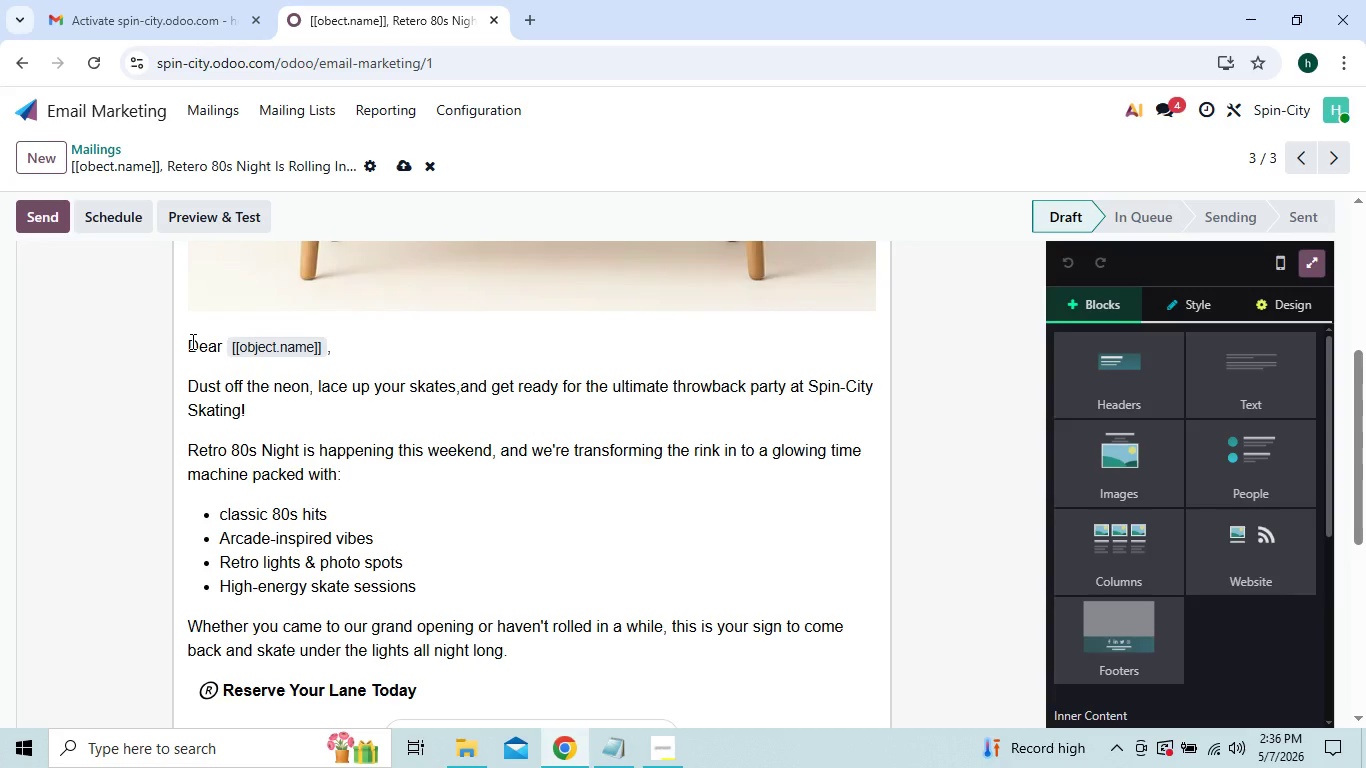 
wait(14.84)
 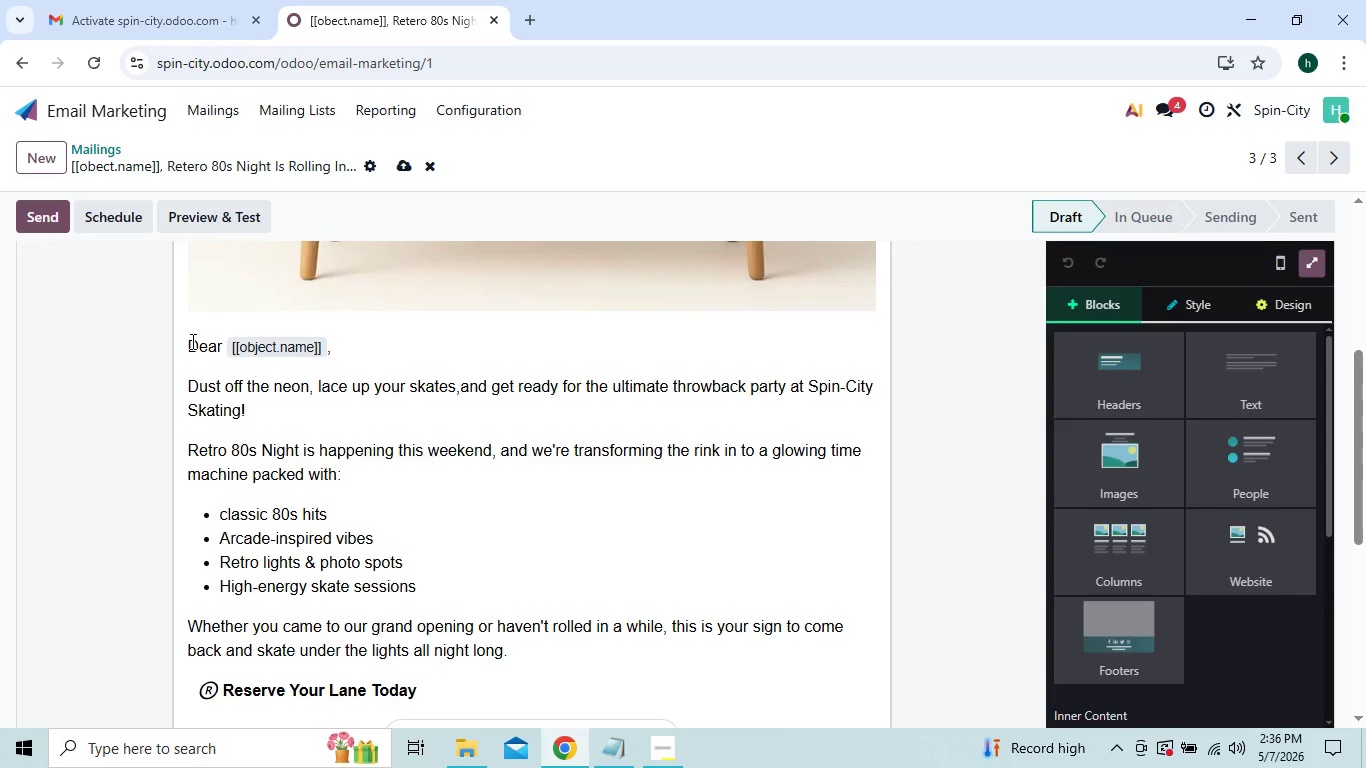 
mouse_move([1235, 488])
 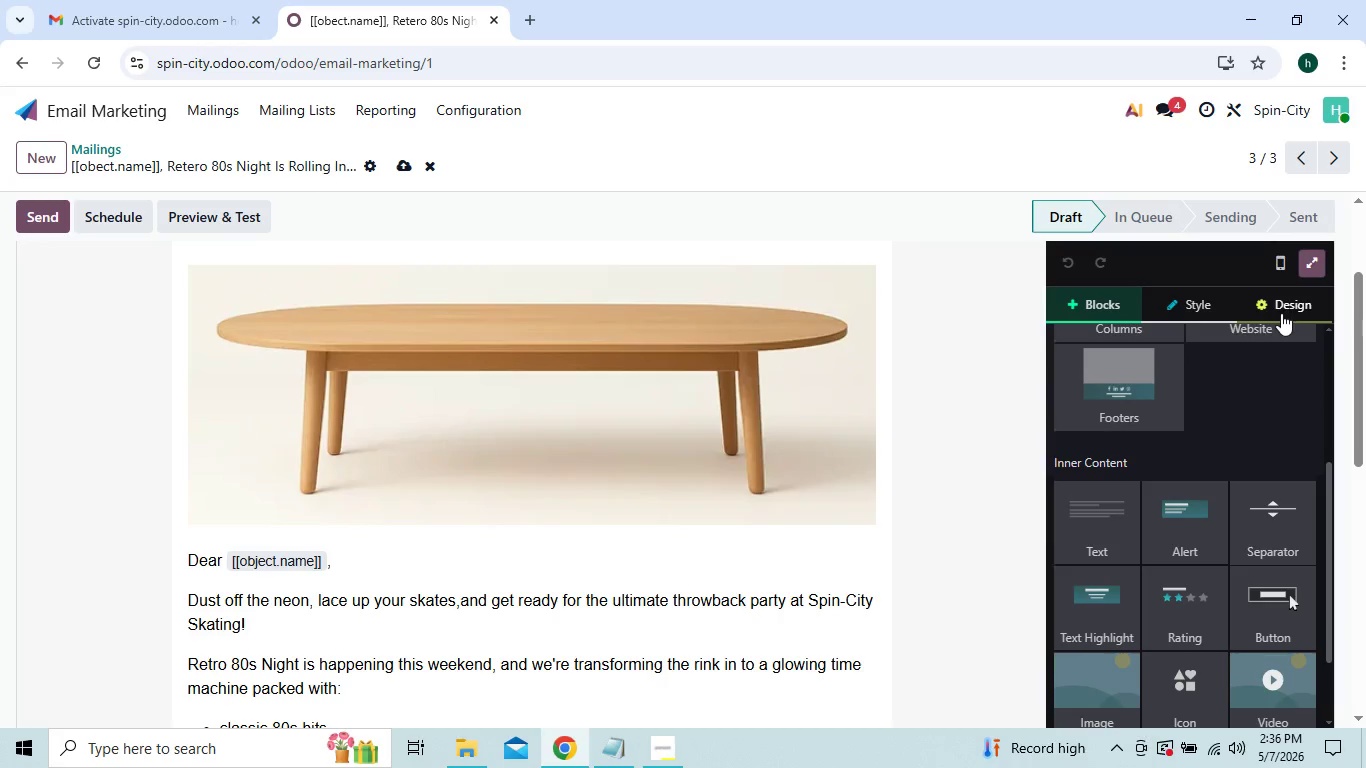 
left_click([1281, 314])
 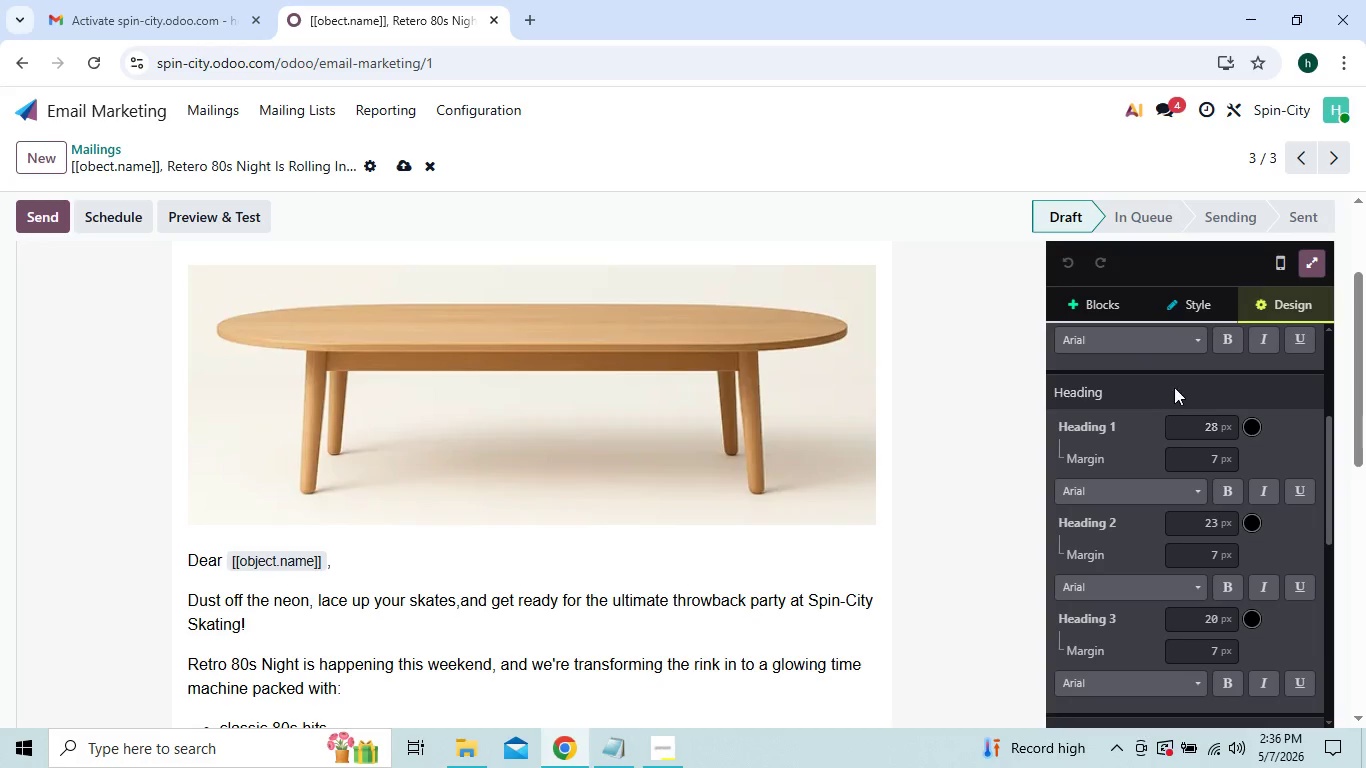 
left_click([1020, 451])
 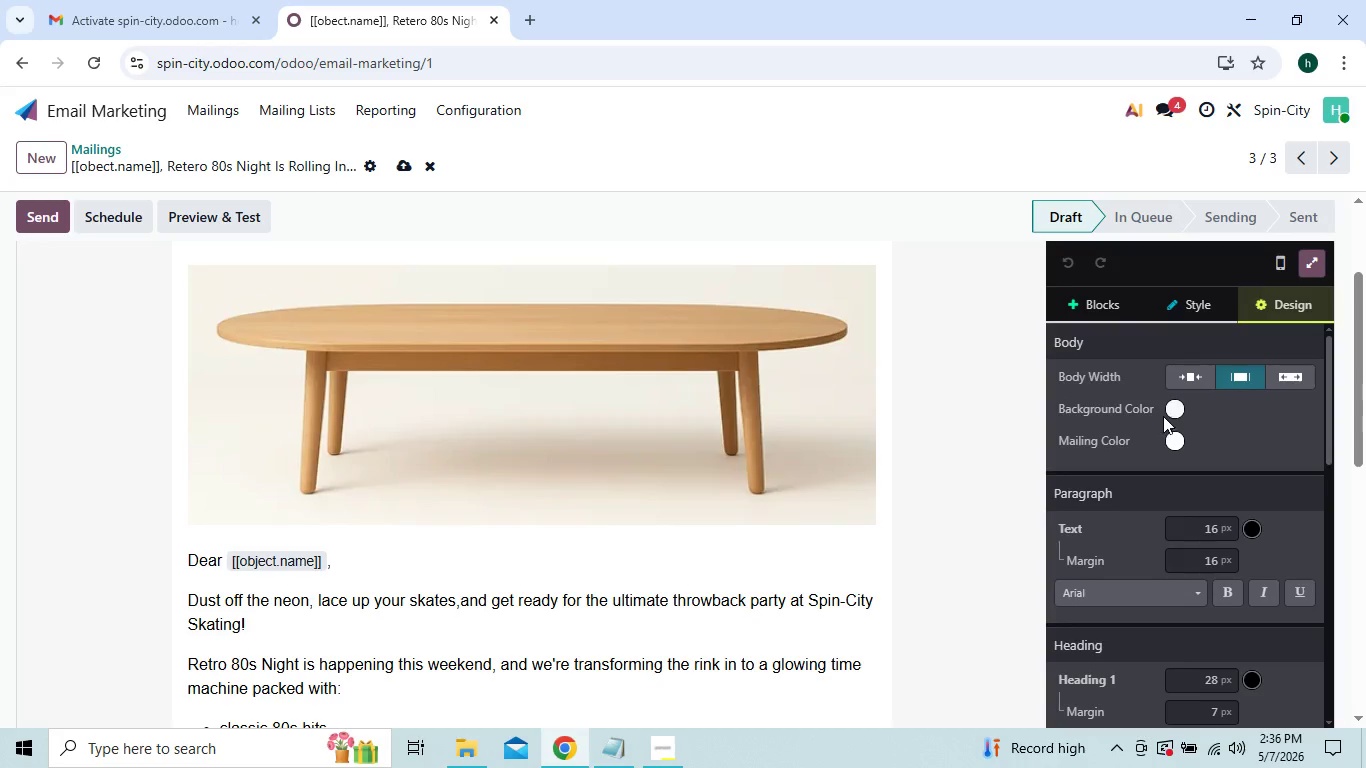 
left_click([1174, 408])
 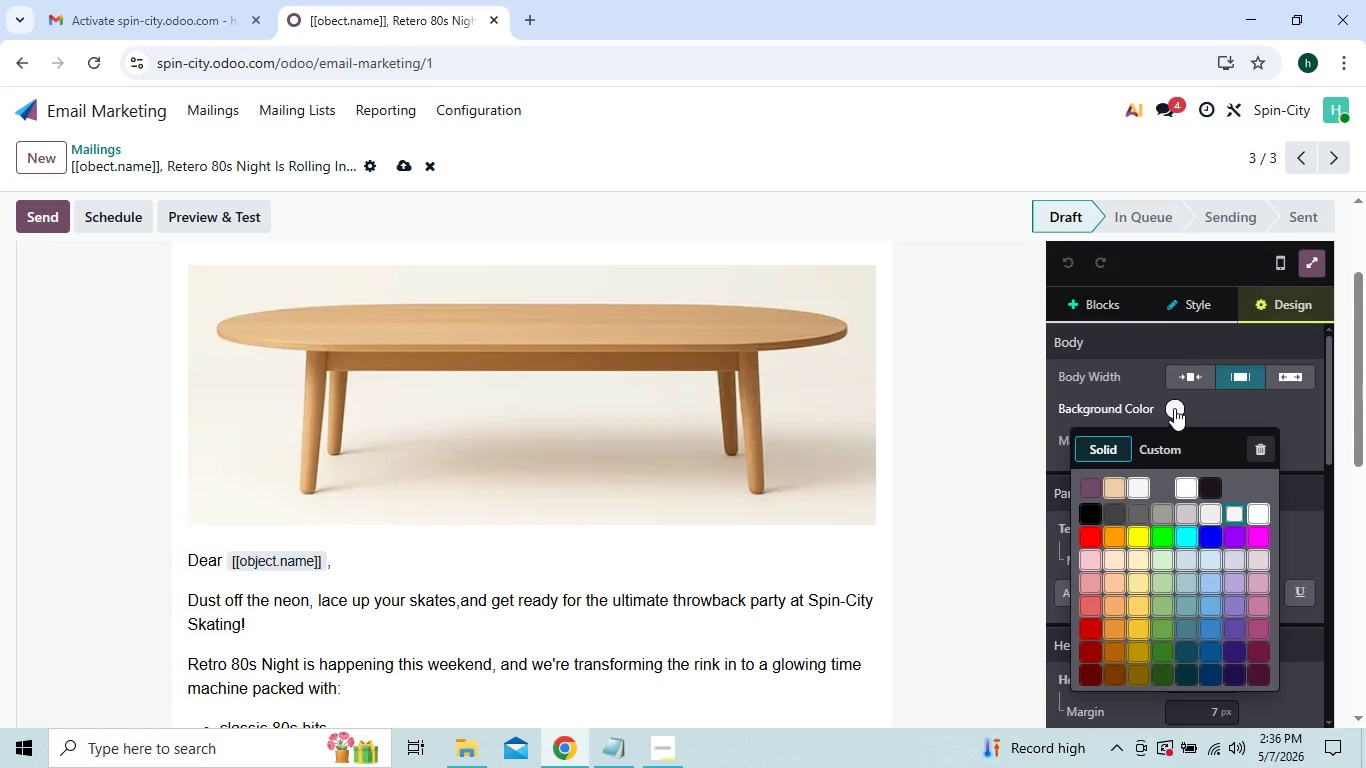 
left_click([1161, 439])
 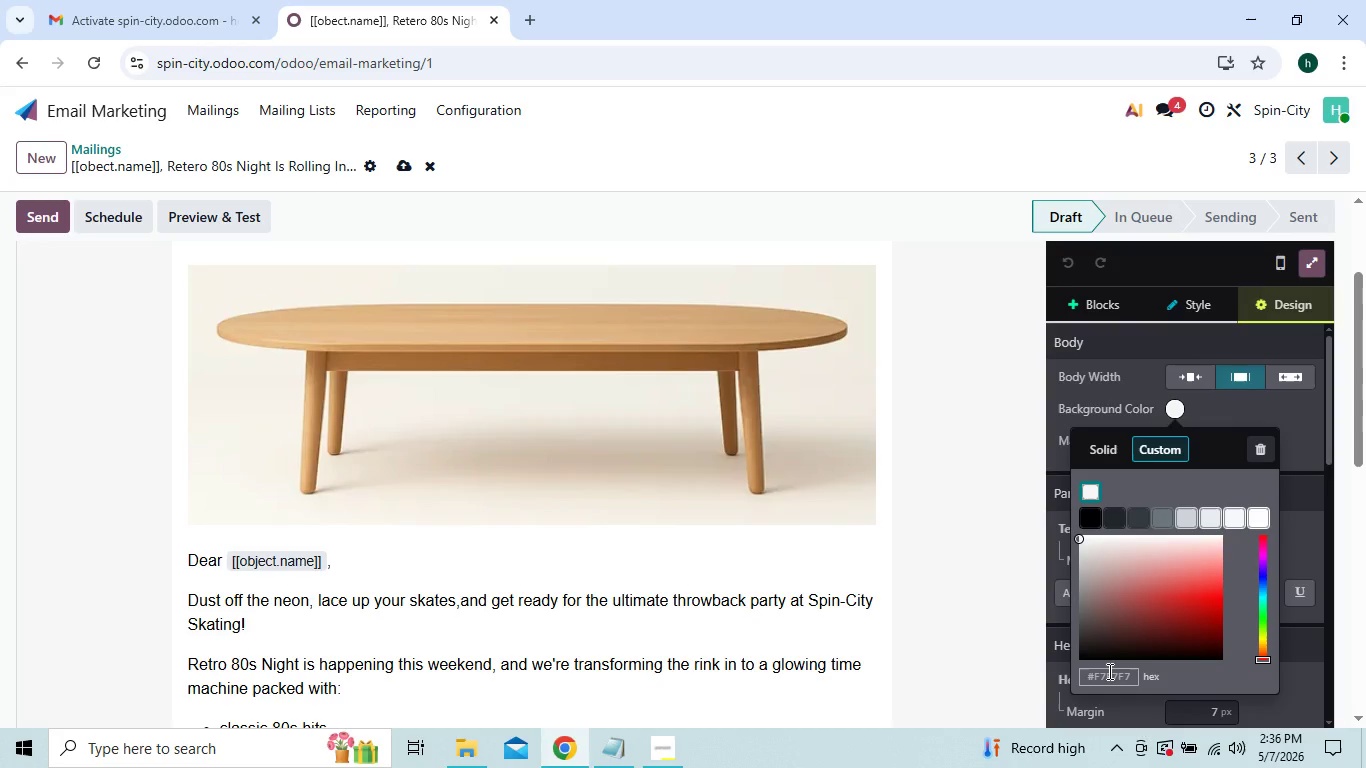 
left_click([1108, 671])
 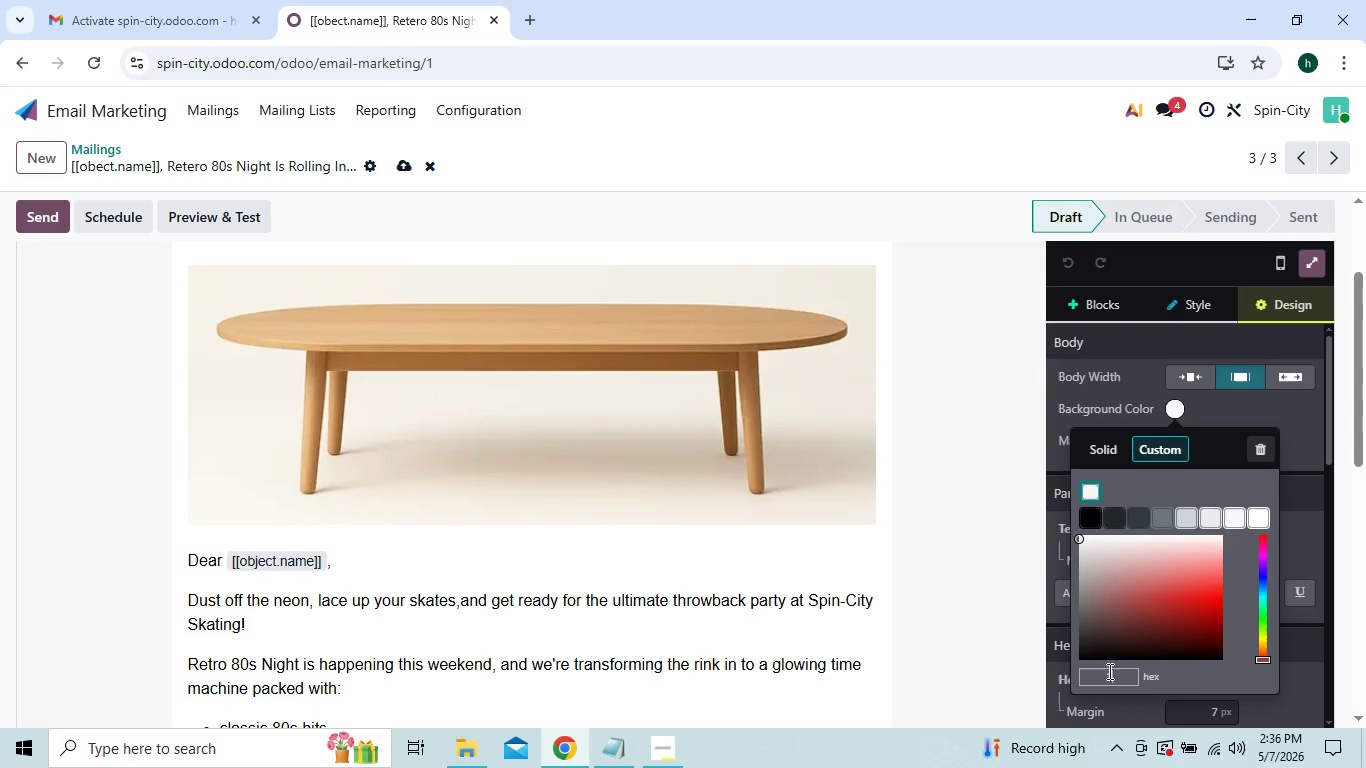 
type(111827)
 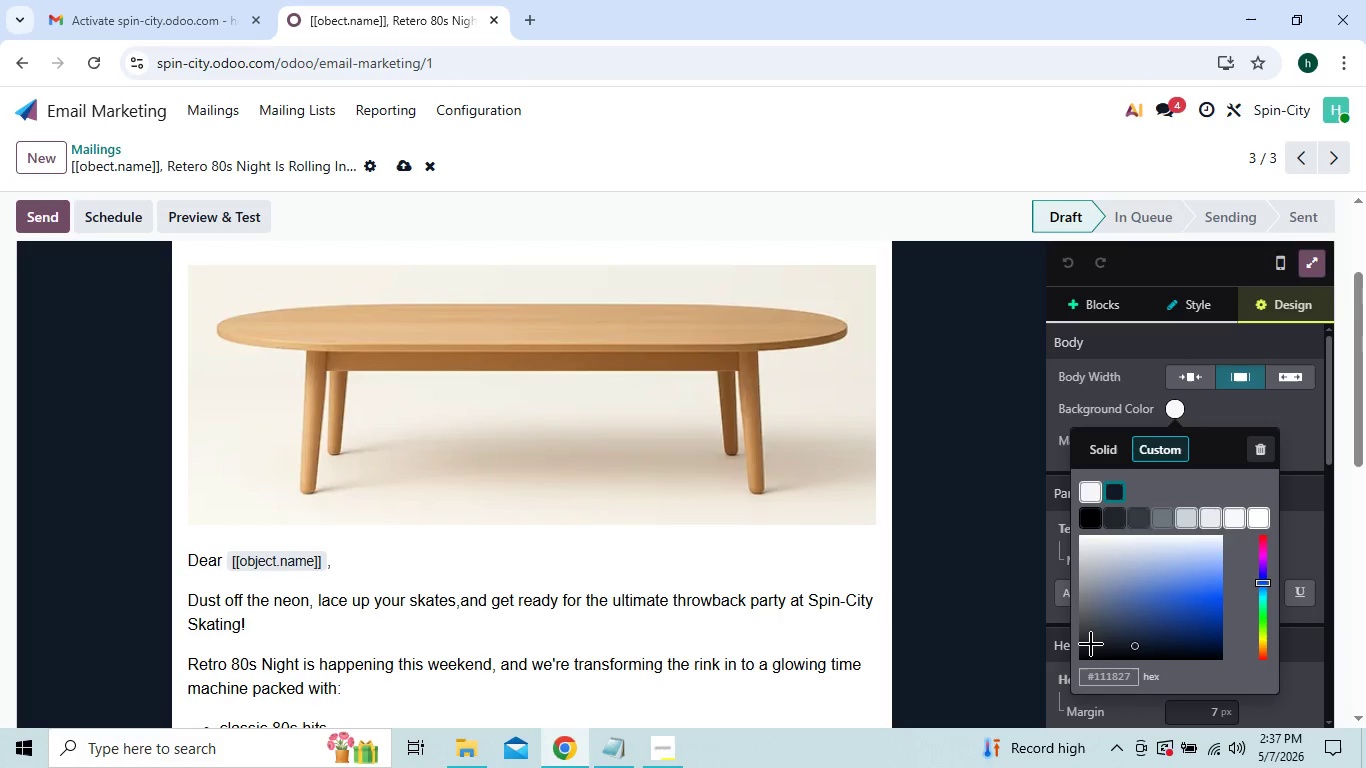 
left_click([1103, 675])
 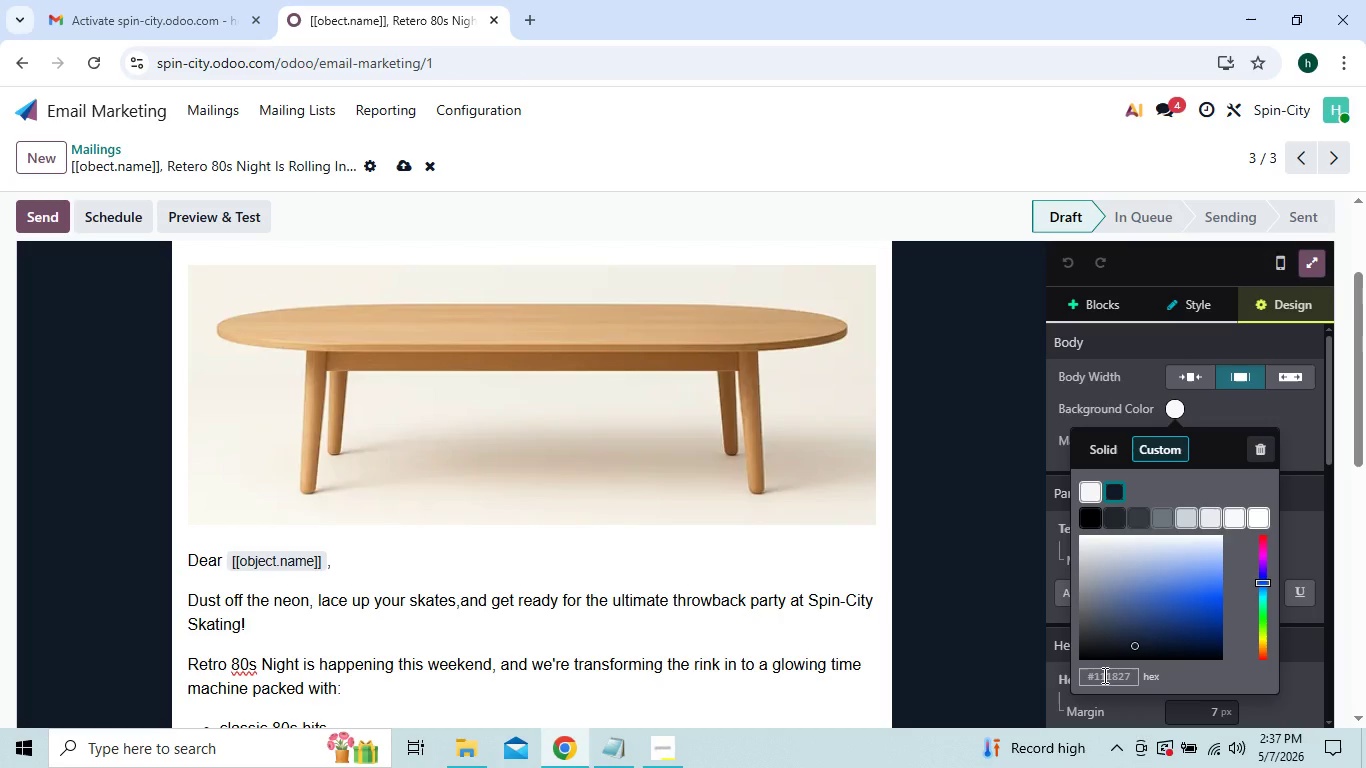 
key(Control+A)
 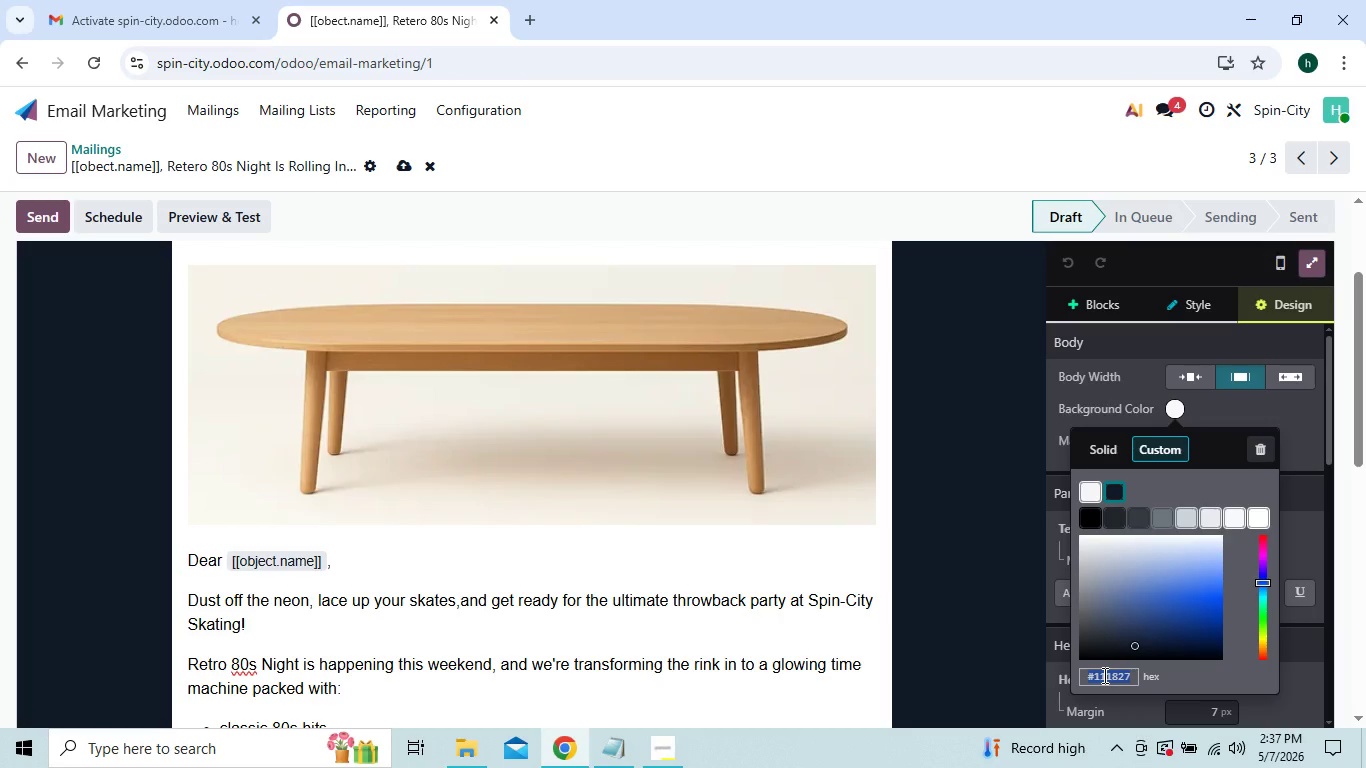 
key(Control+C)
 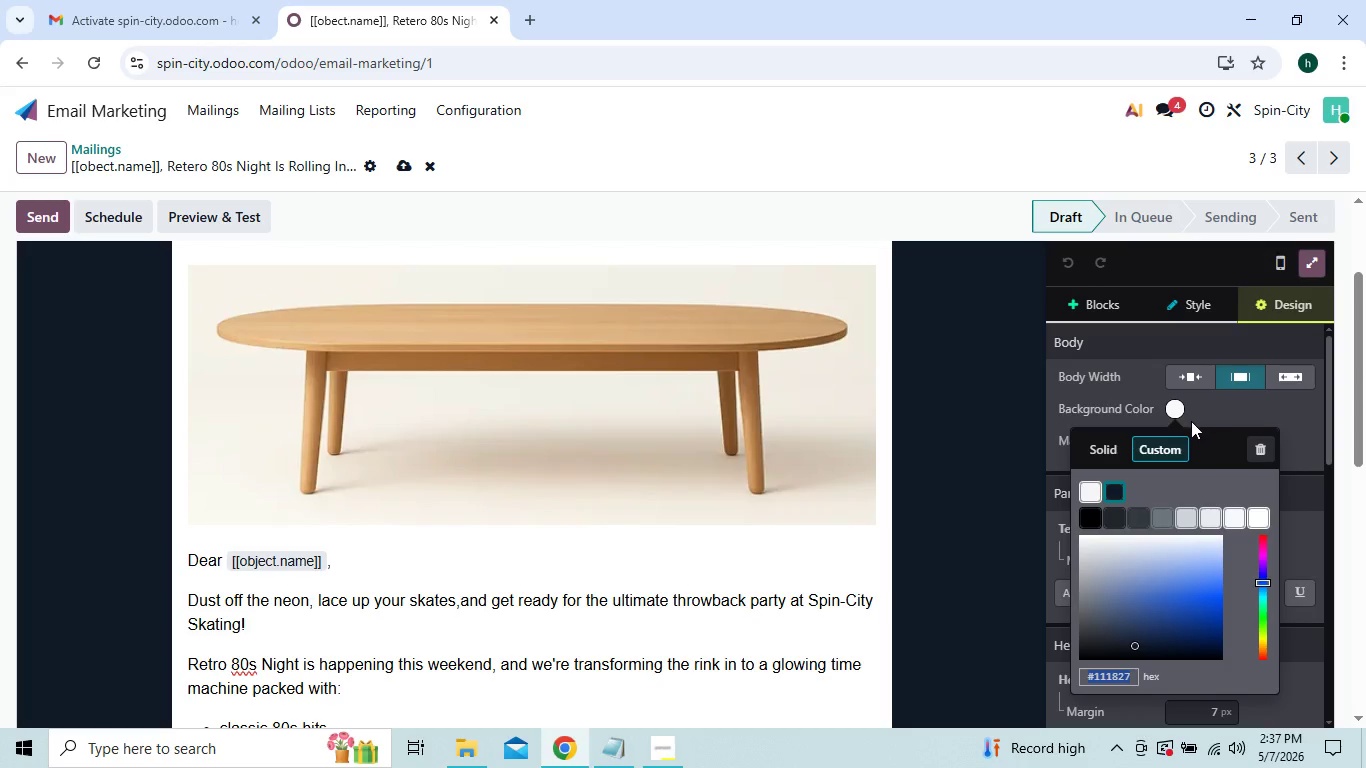 
left_click([1200, 410])
 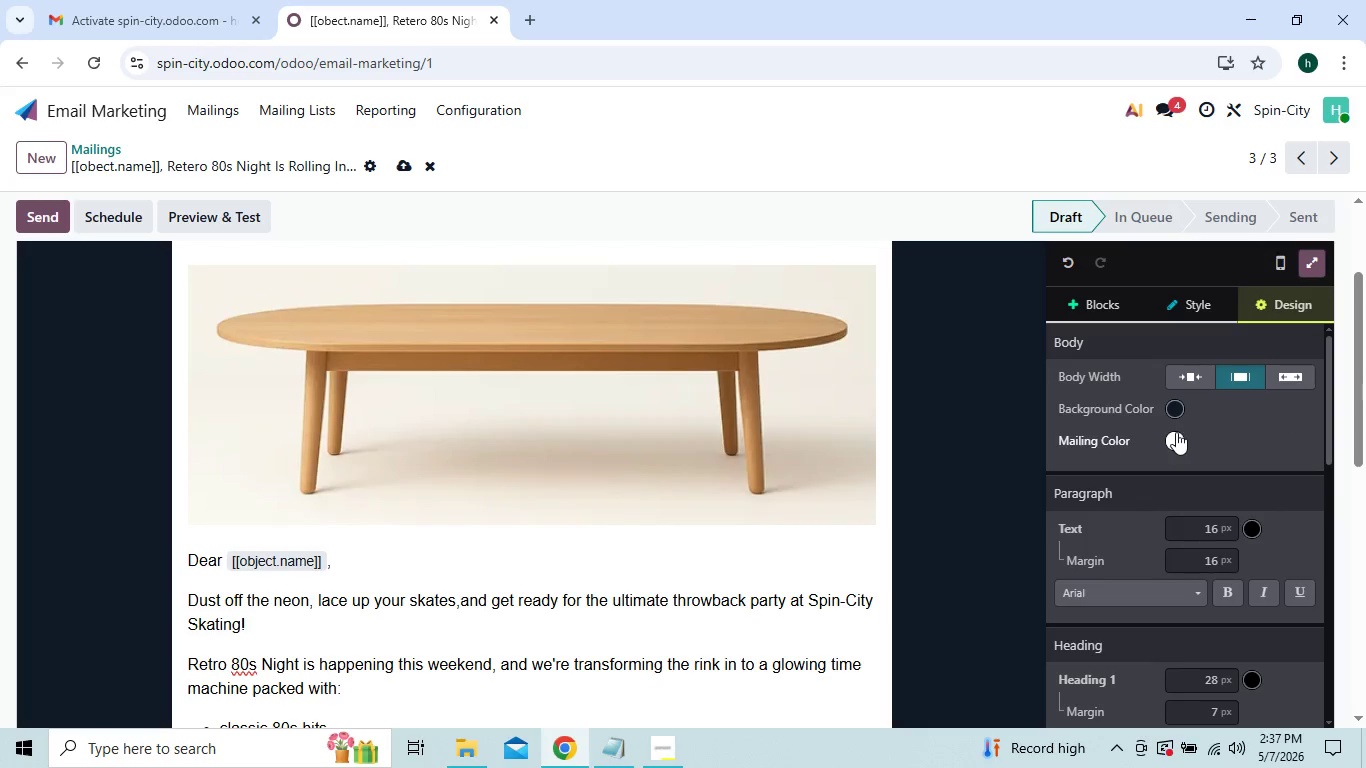 
left_click([1176, 432])
 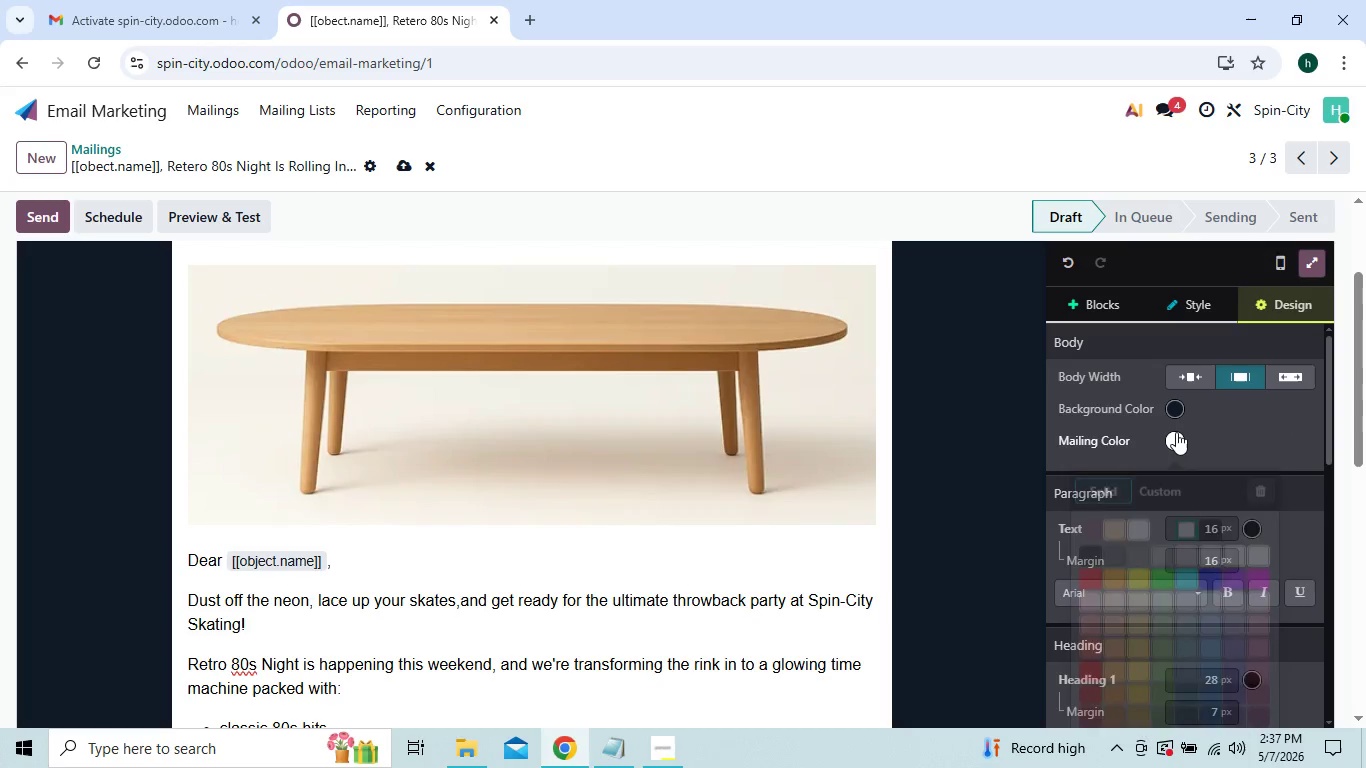 
key(Control+V)
 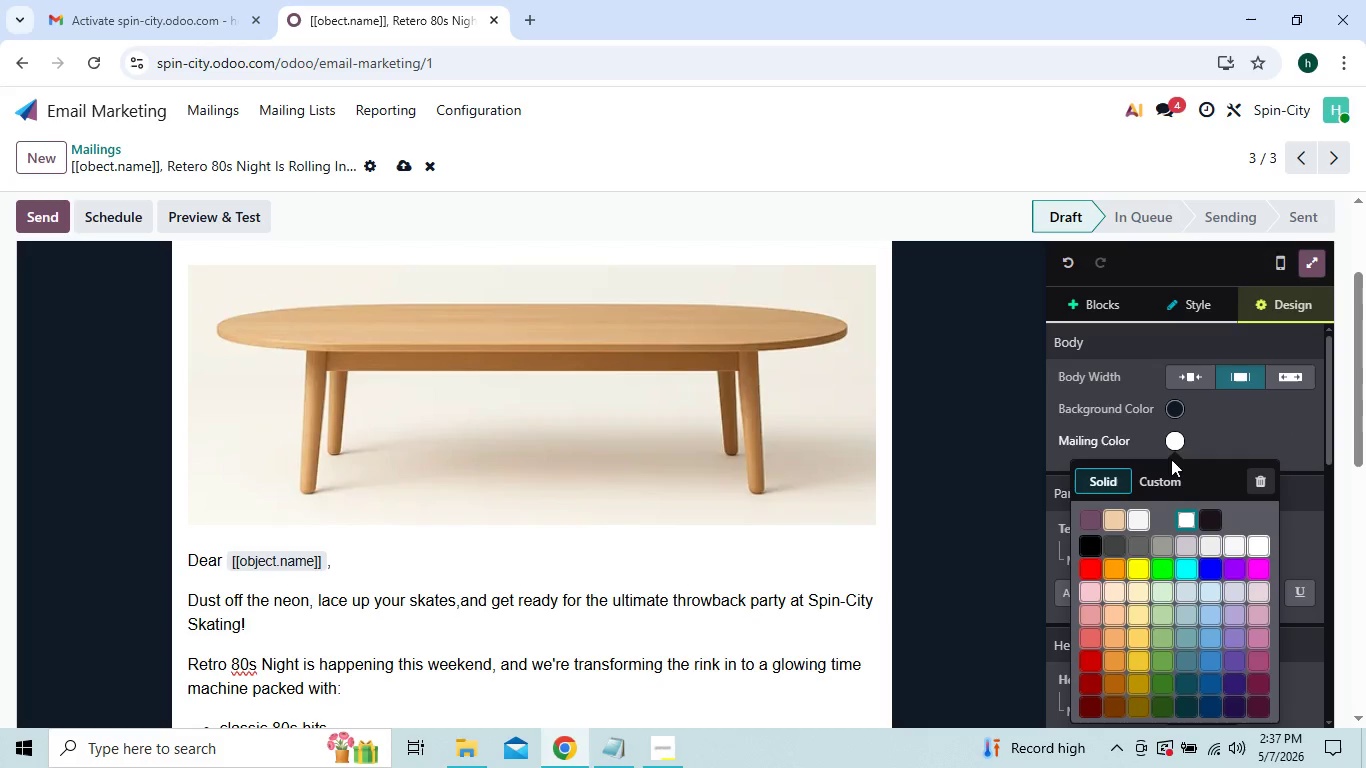 
left_click([1163, 484])
 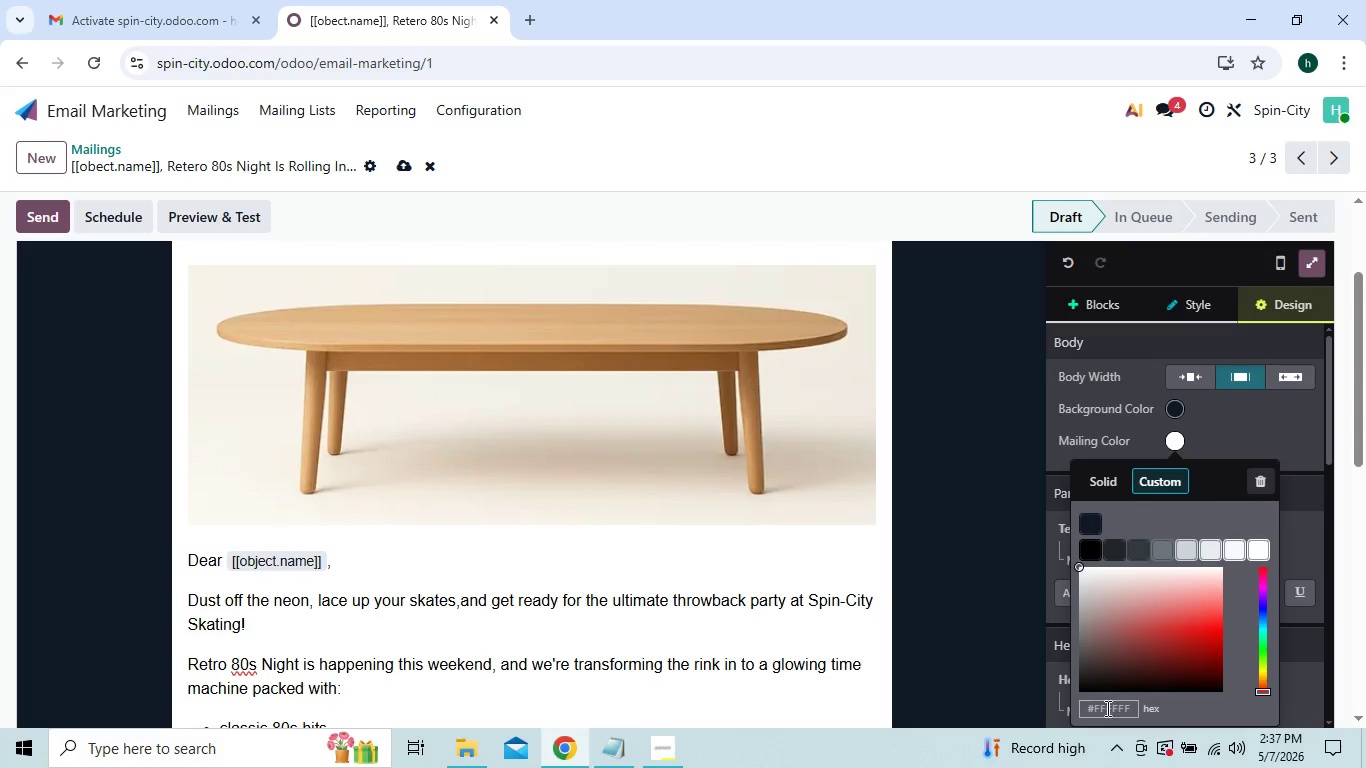 
left_click([1106, 709])
 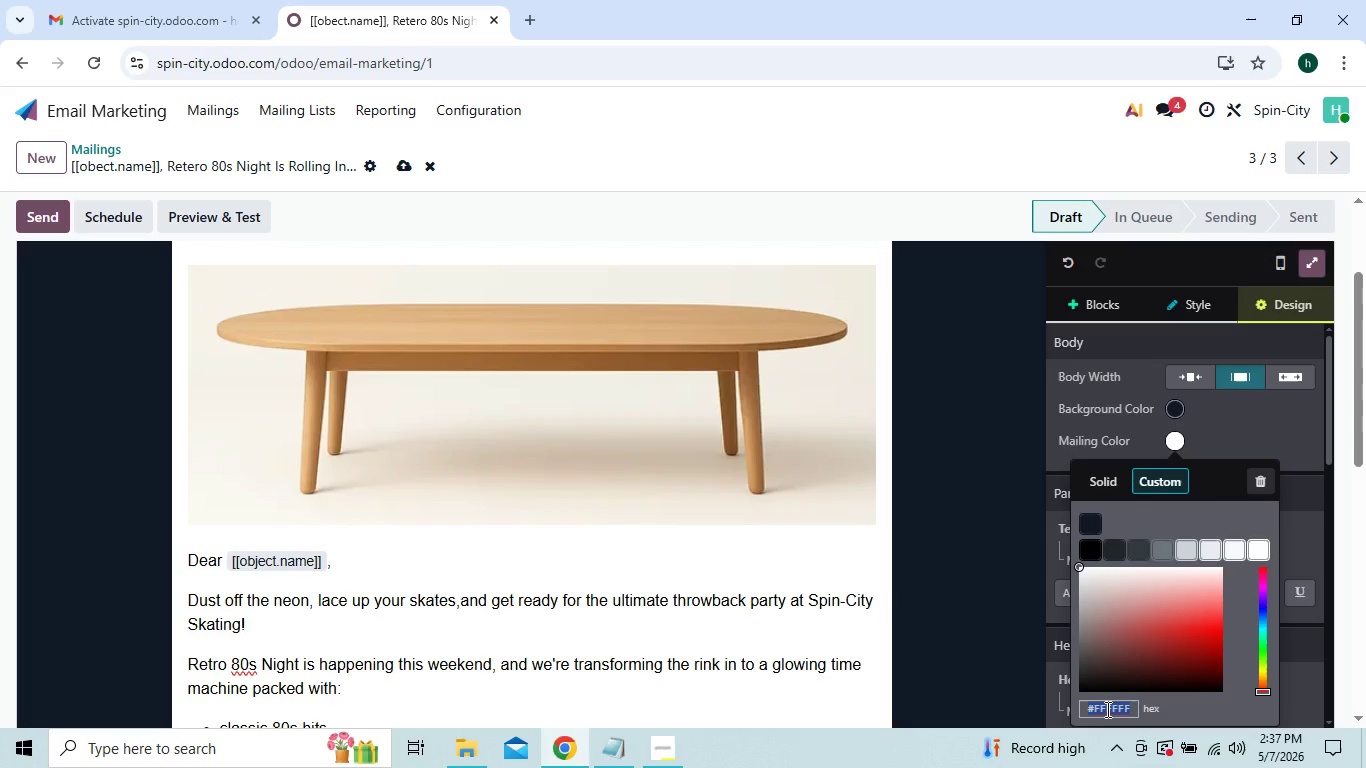 
key(Control+V)
 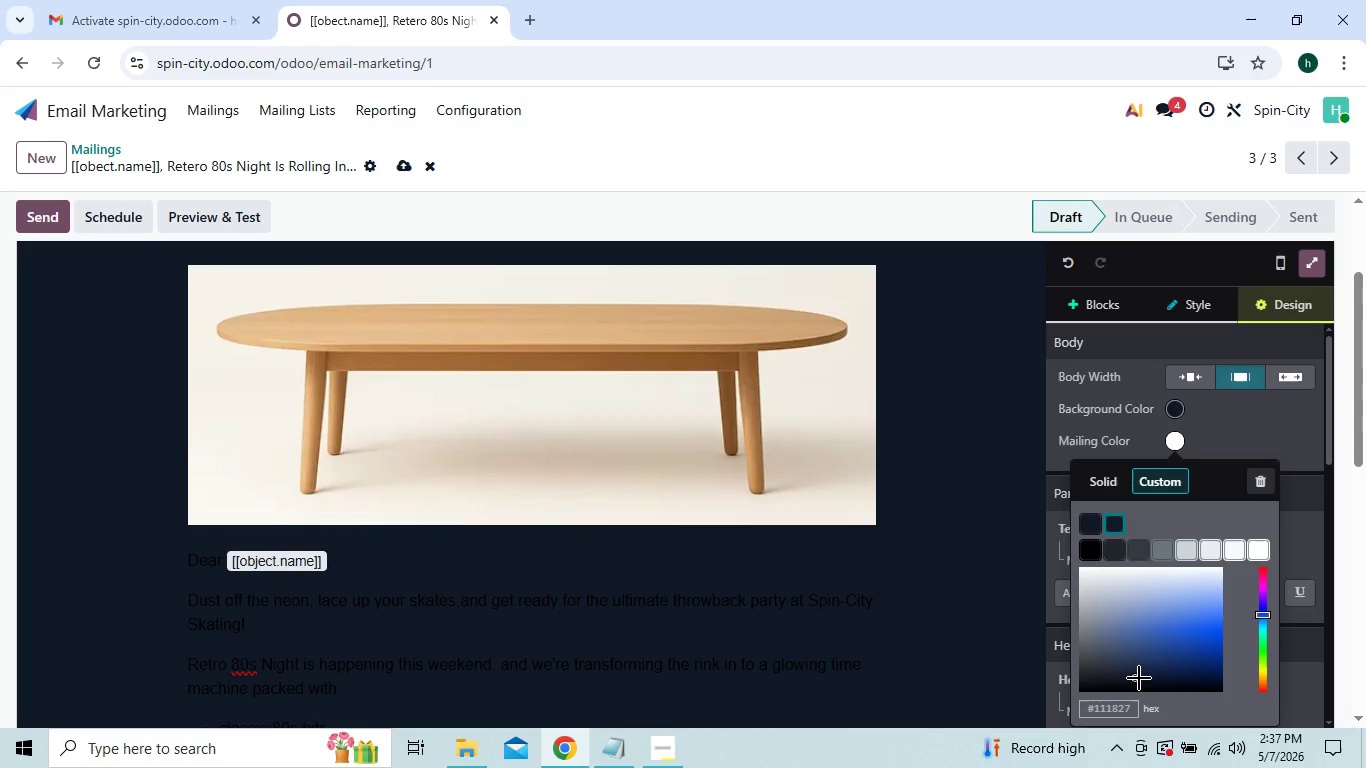 
left_click_drag(start_coordinate=[1137, 678], to_coordinate=[1133, 666])
 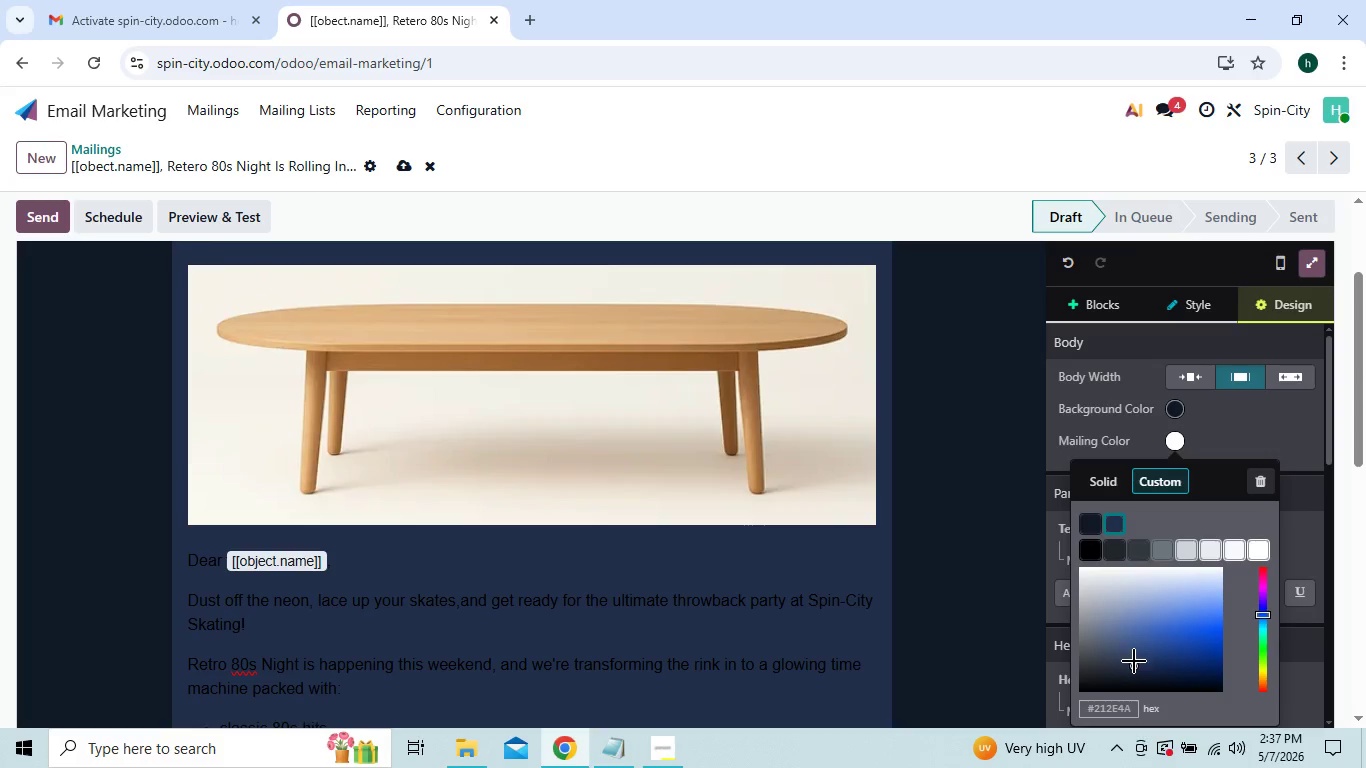 
left_click_drag(start_coordinate=[1134, 662], to_coordinate=[1118, 666])
 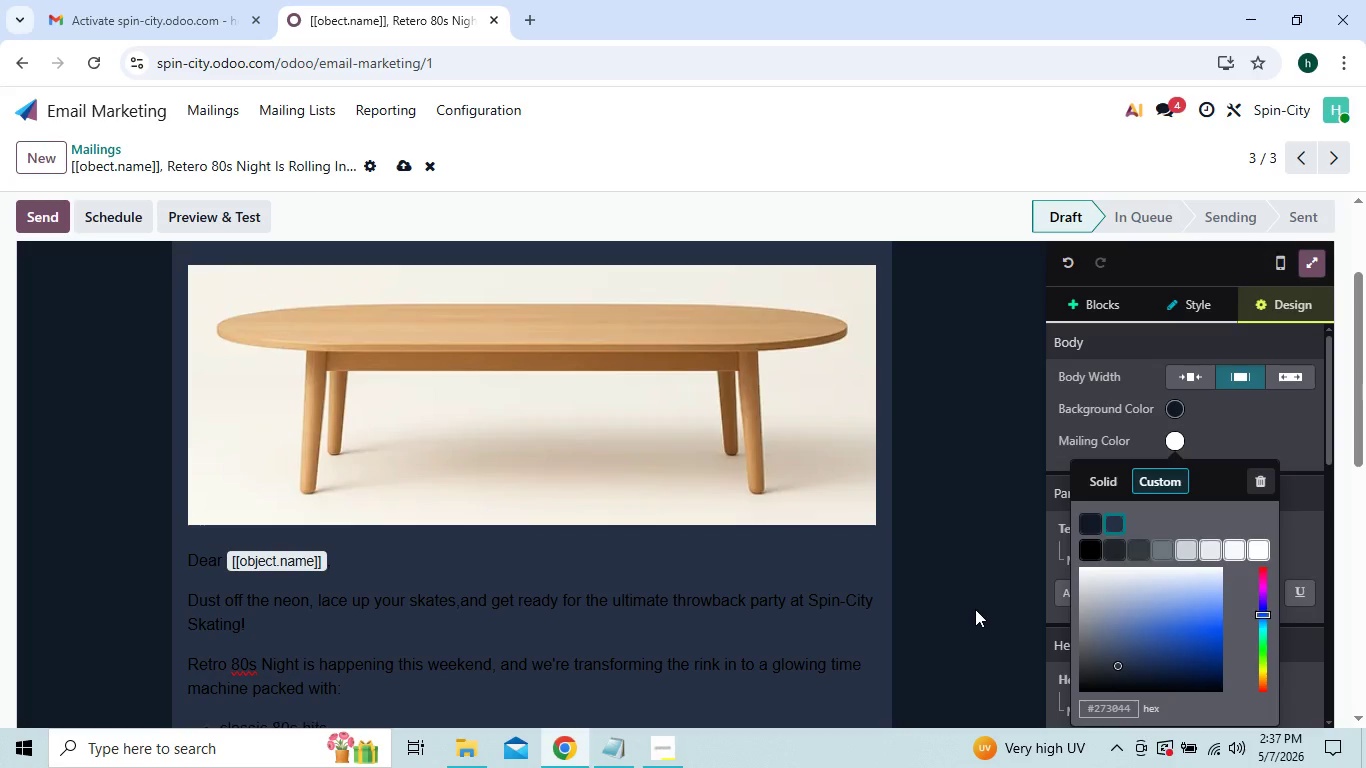 
left_click([975, 609])
 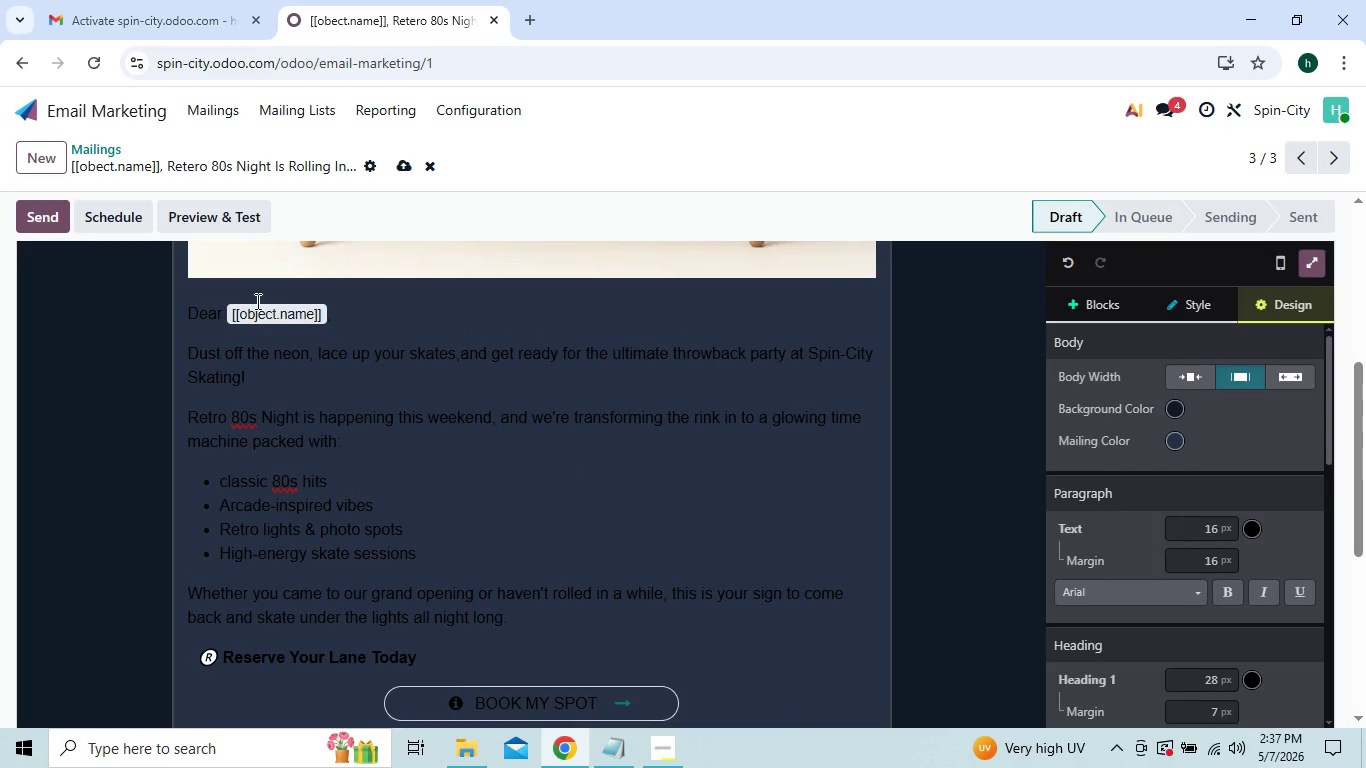 
wait(6.41)
 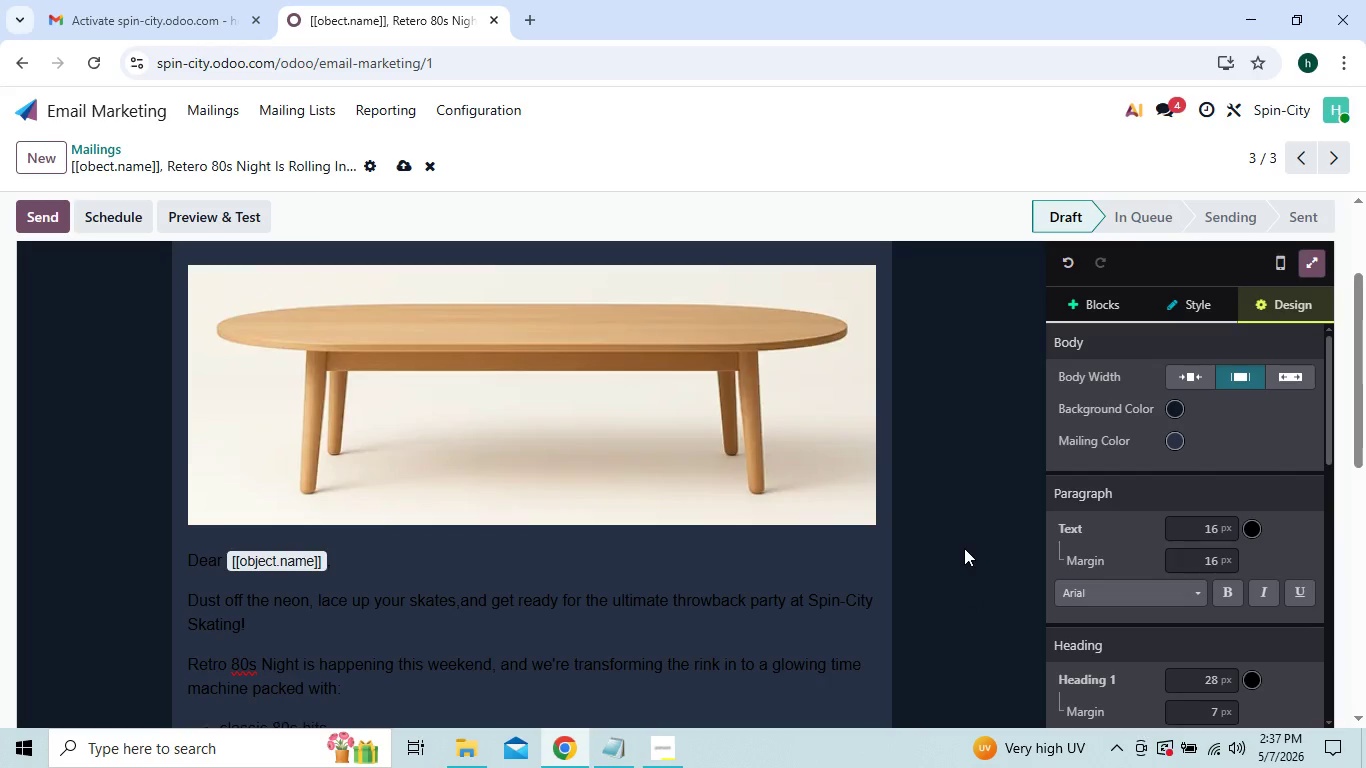 
left_click_drag(start_coordinate=[188, 307], to_coordinate=[715, 542])
 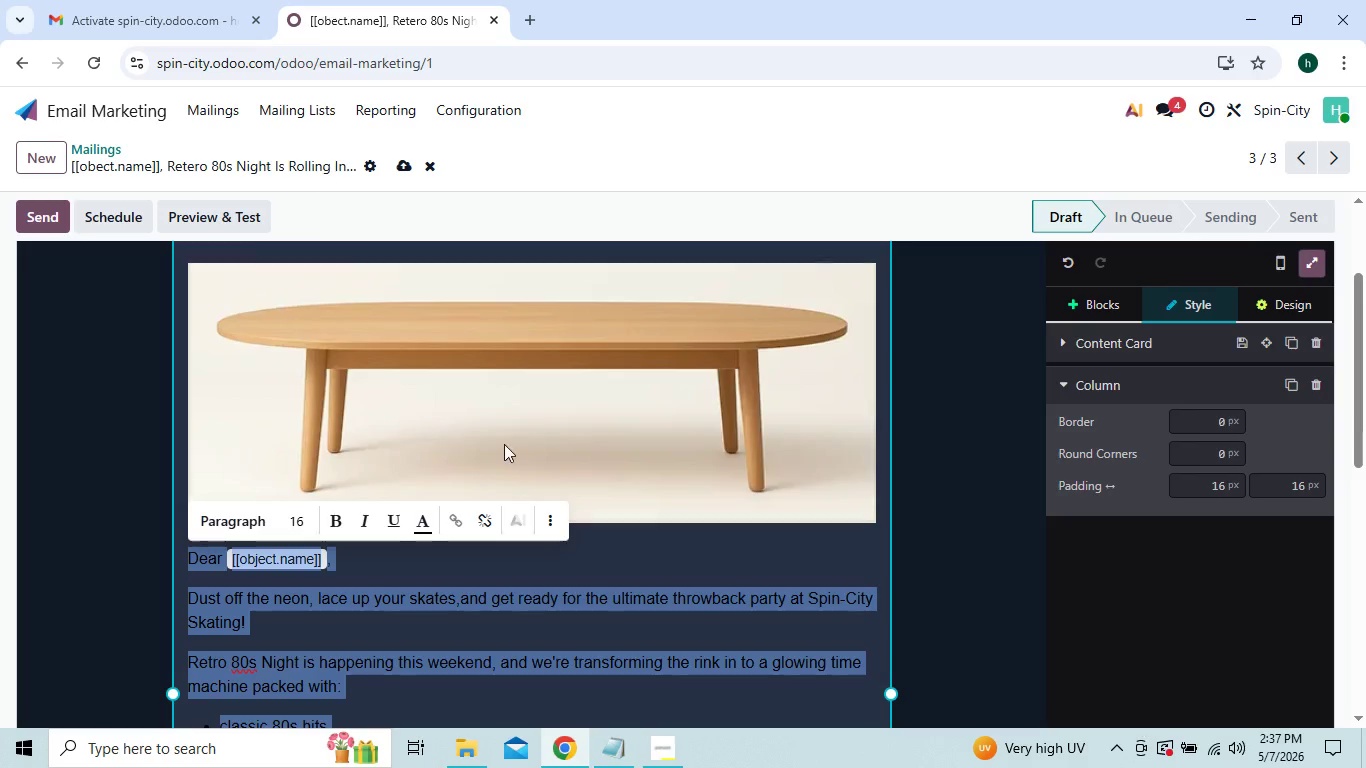 
left_click([420, 525])
 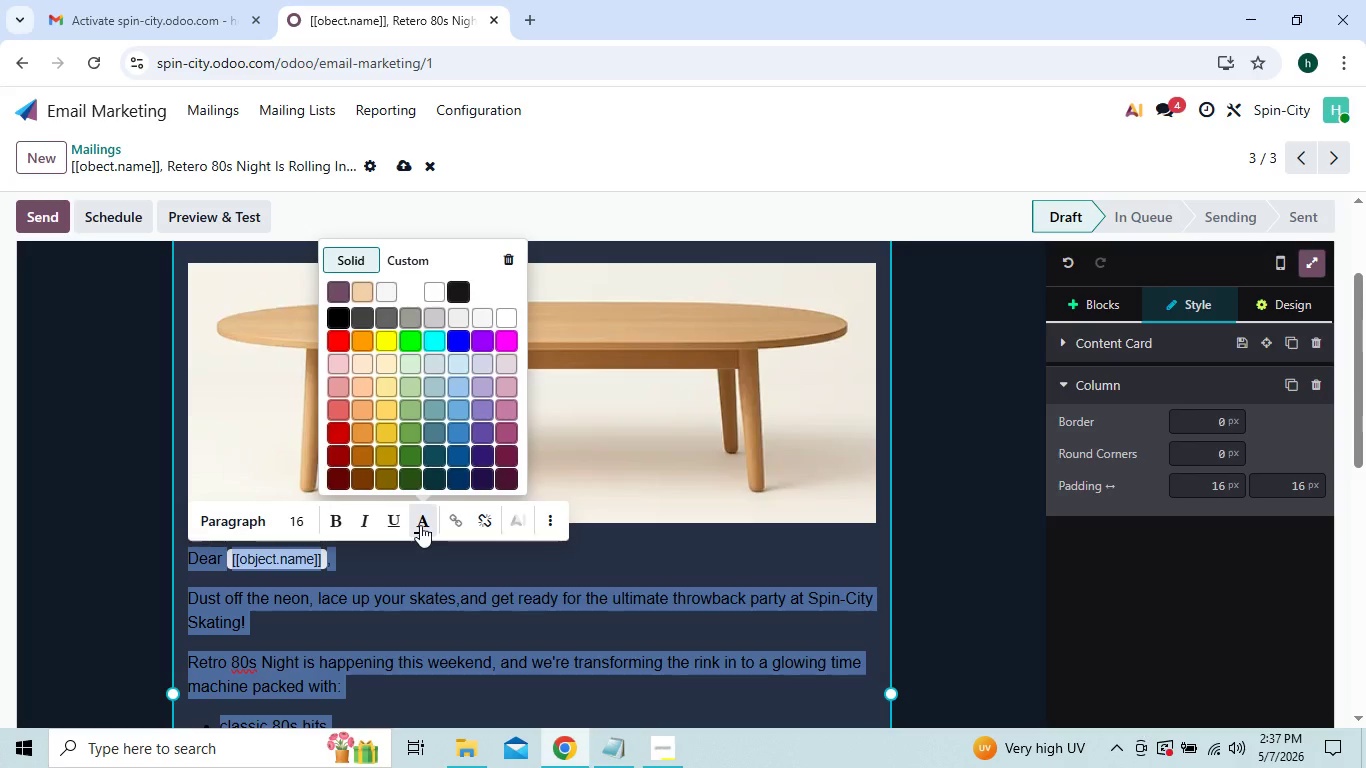 
wait(5.08)
 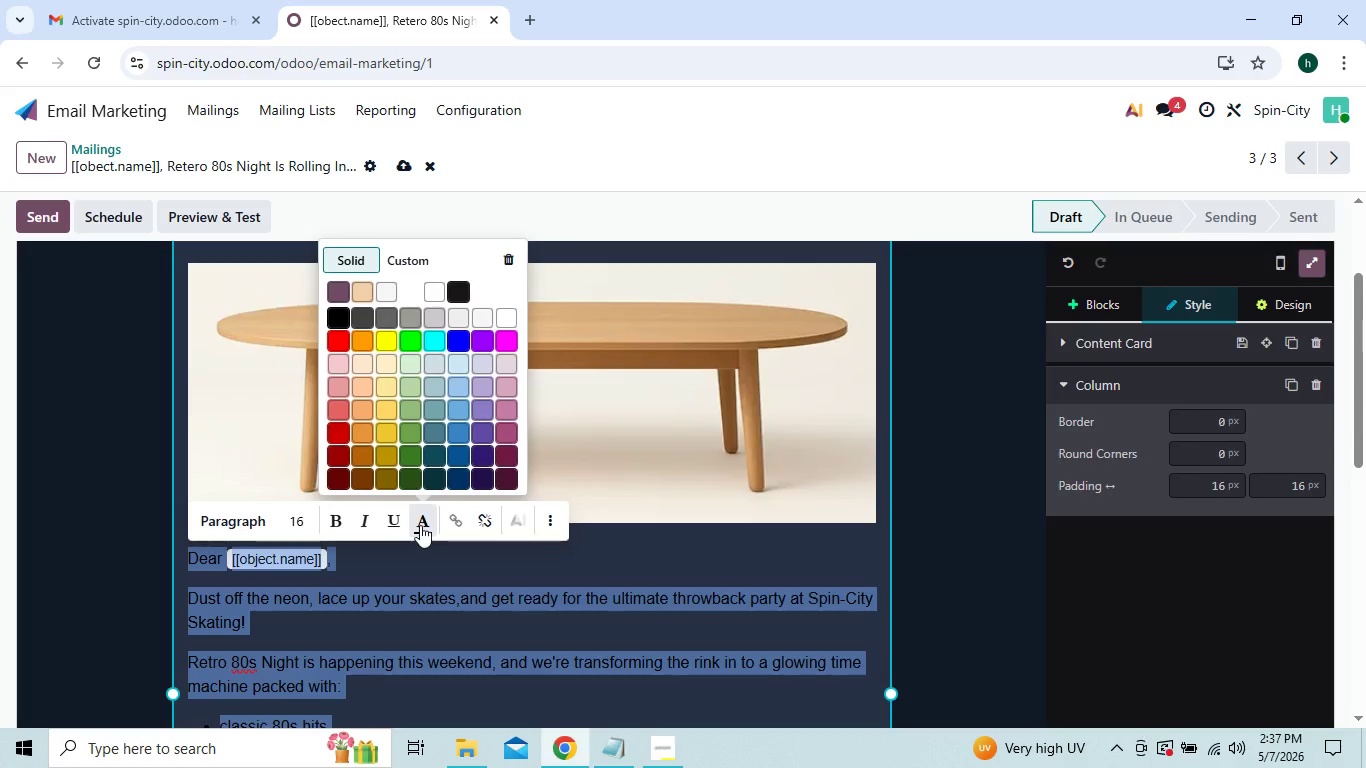 
key(F)
 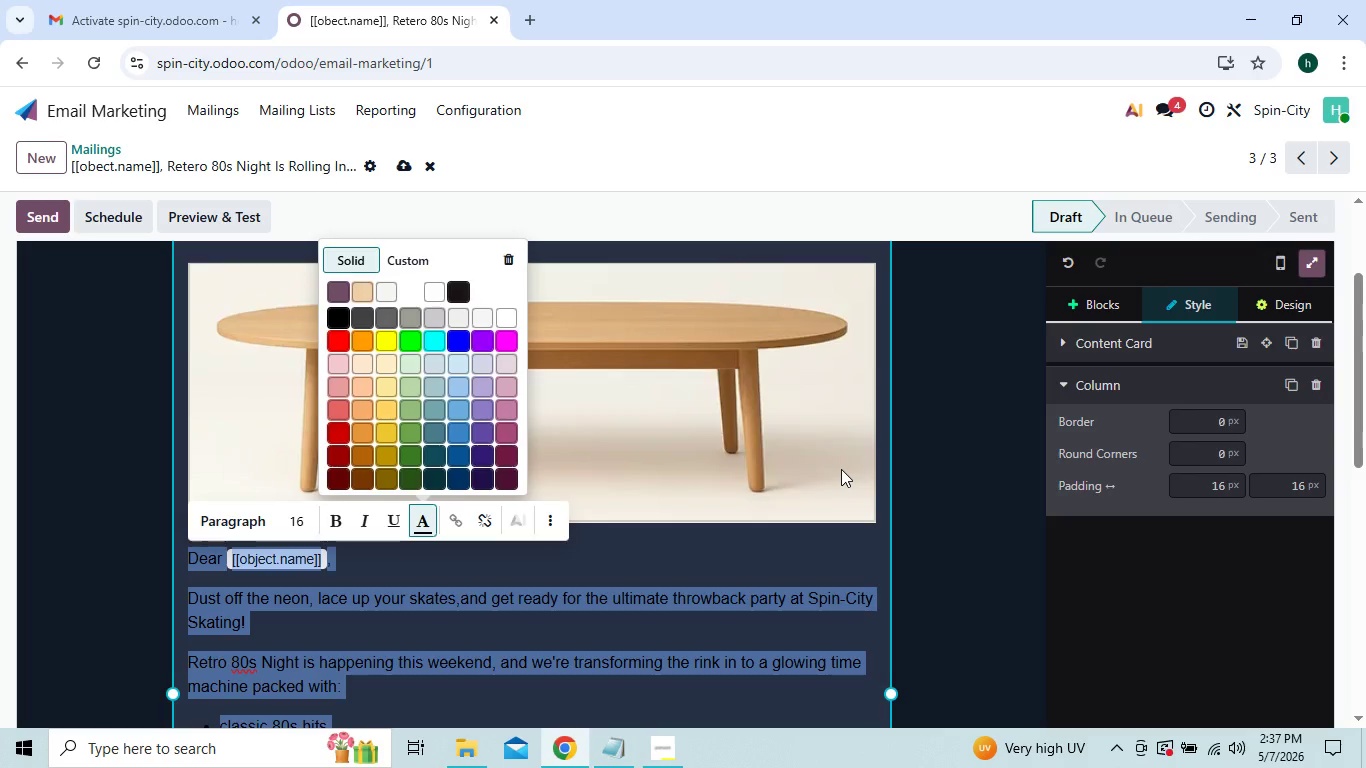 
wait(5.53)
 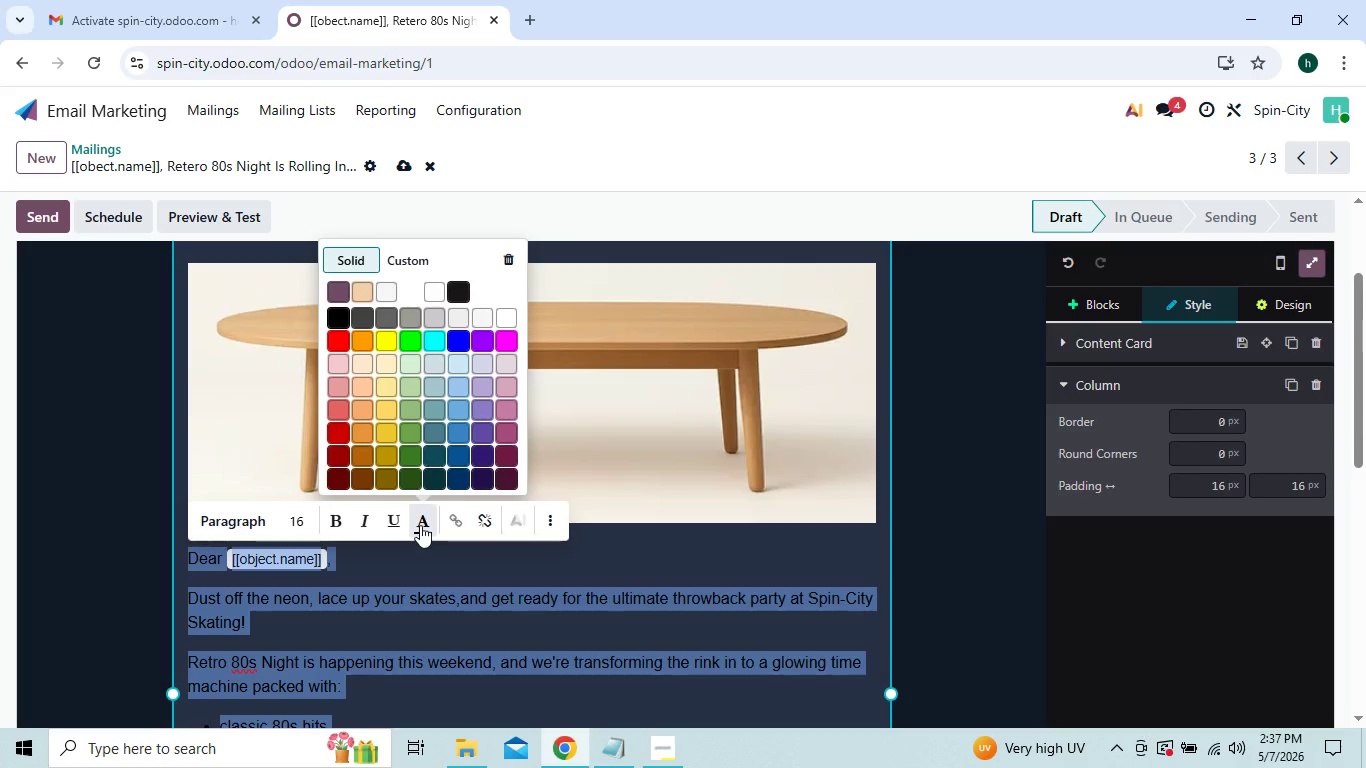 
left_click([397, 241])
 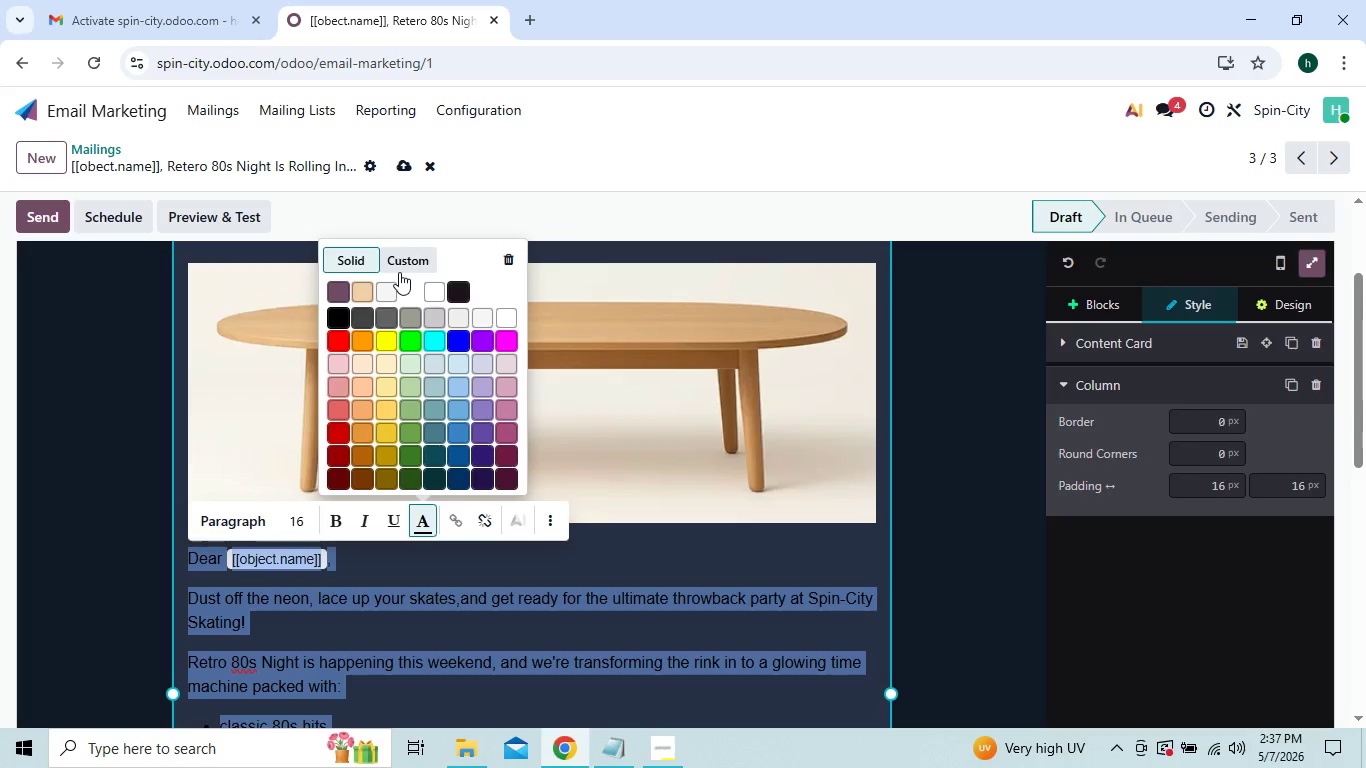 
left_click([399, 272])
 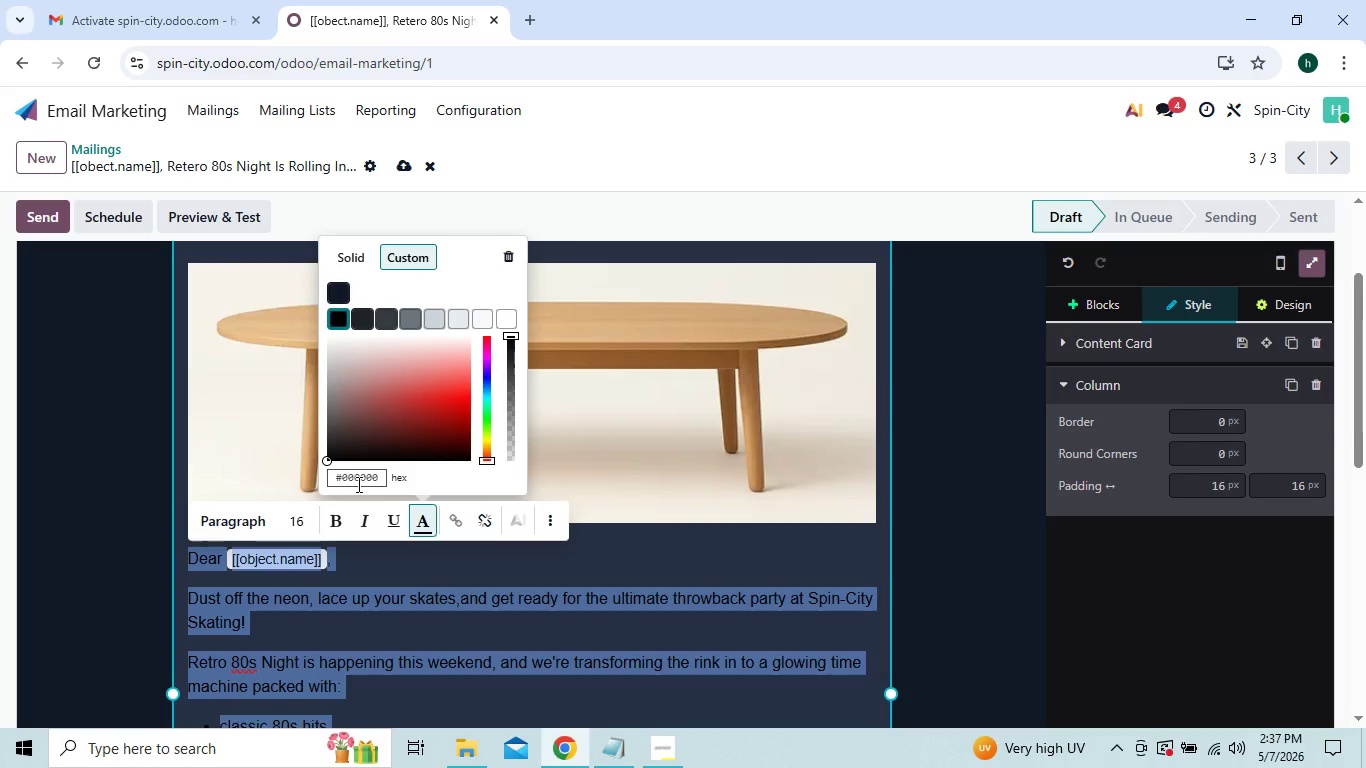 
left_click([357, 484])
 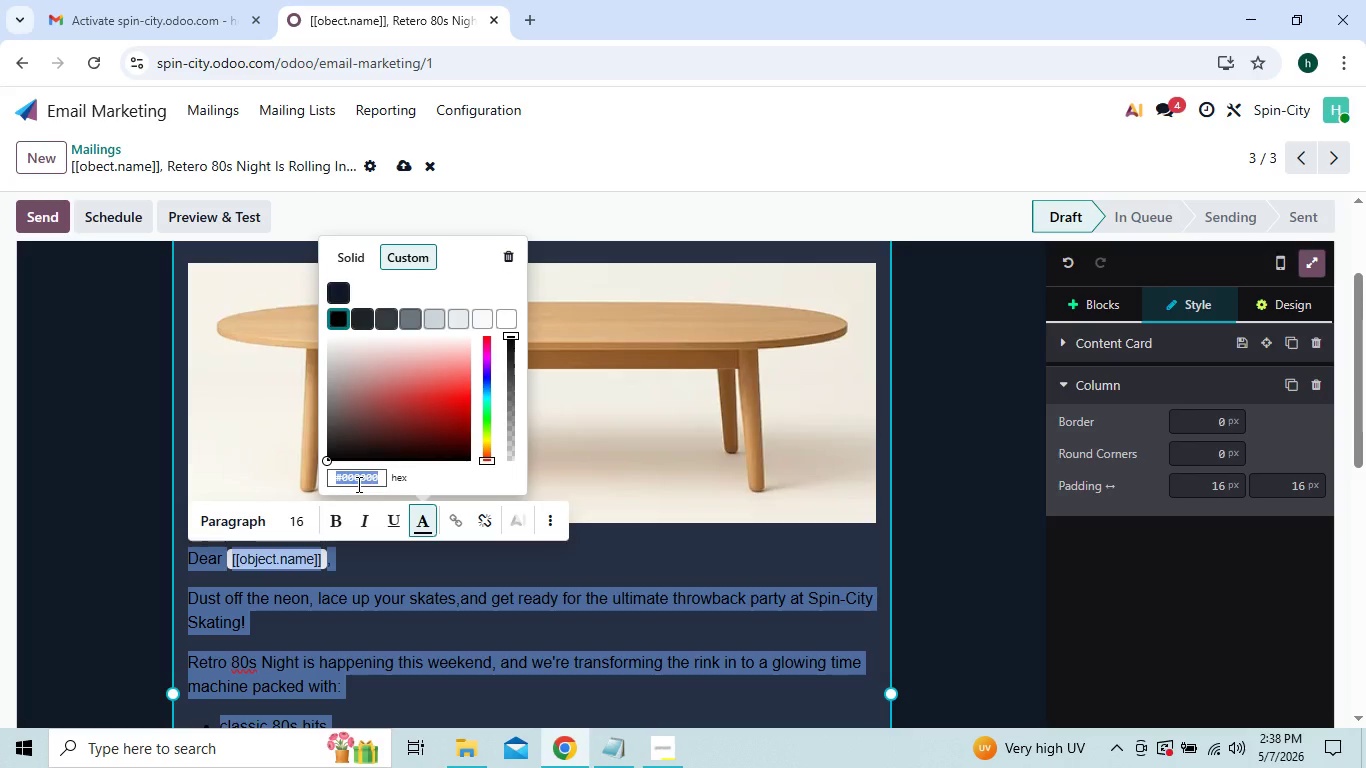 
type(f9)
 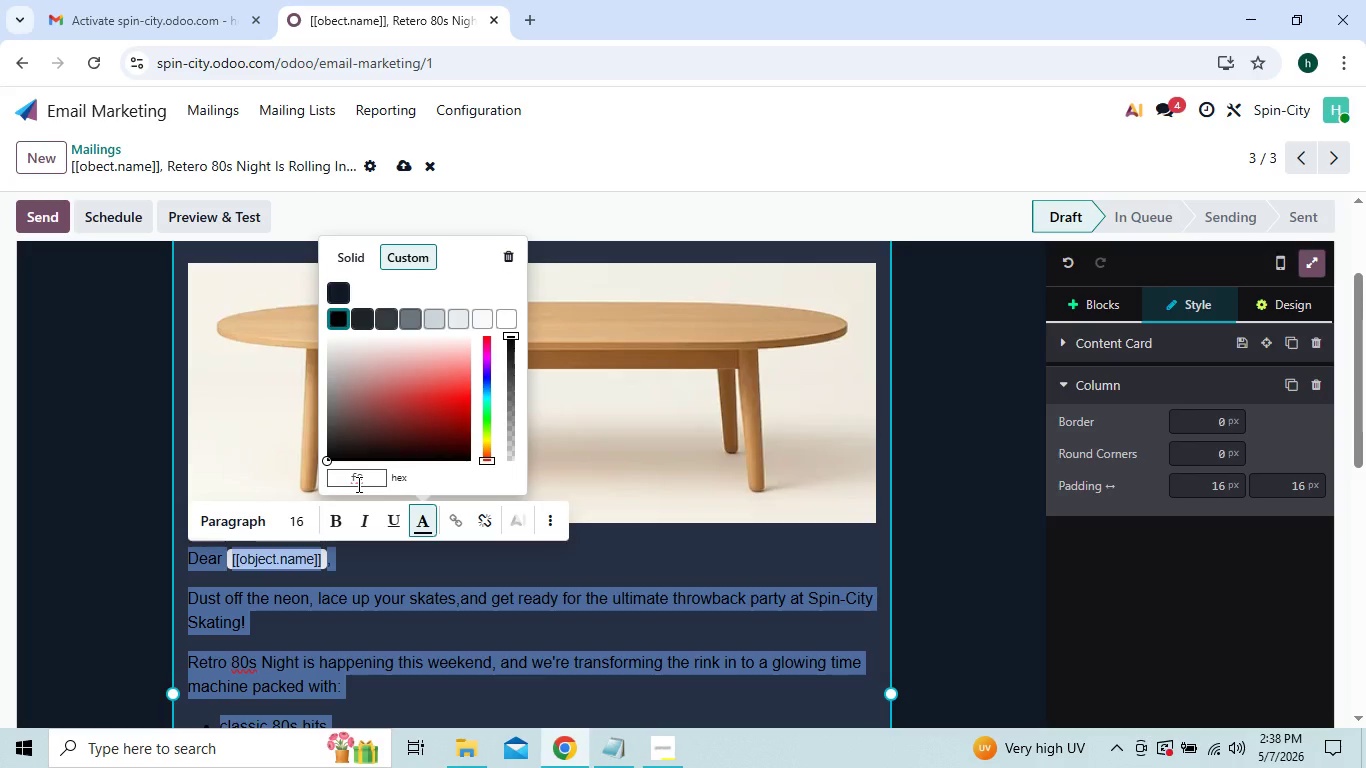 
type(fafb)
 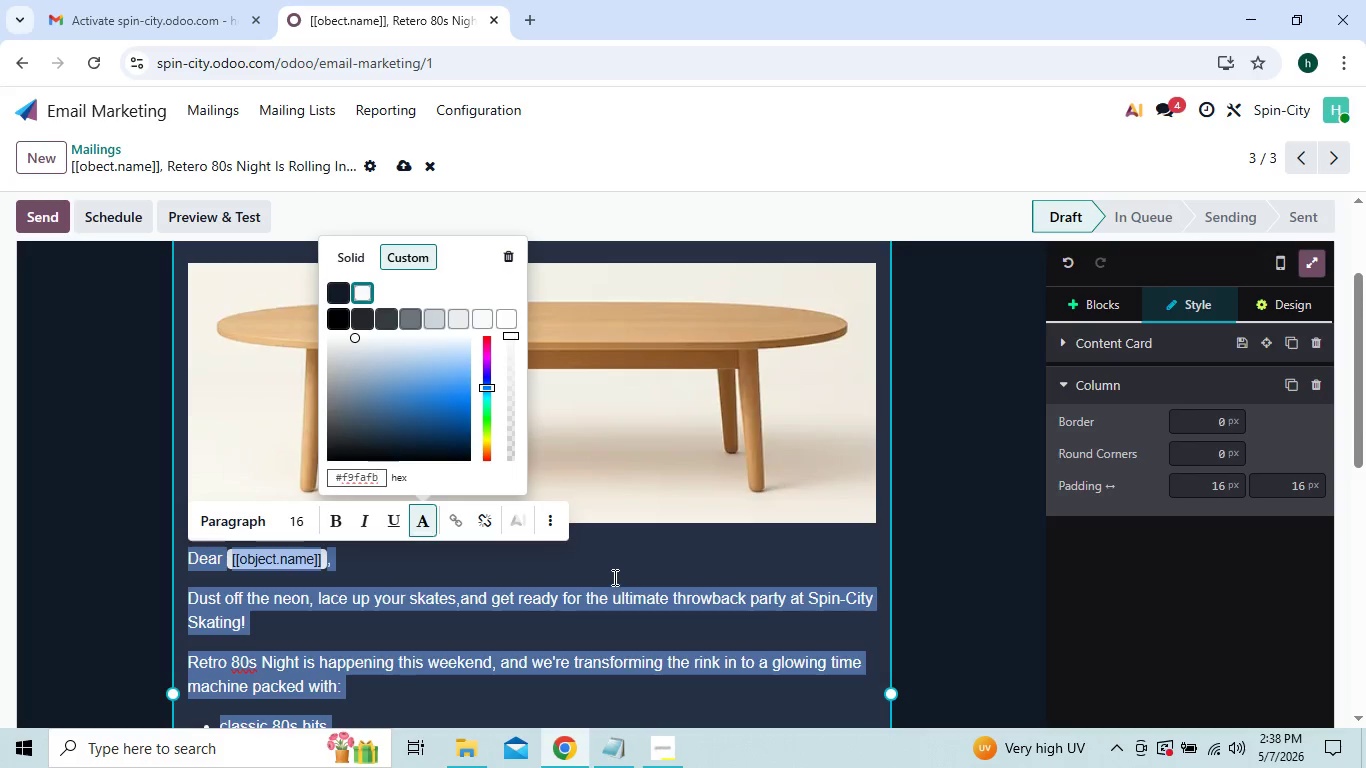 
left_click([652, 560])
 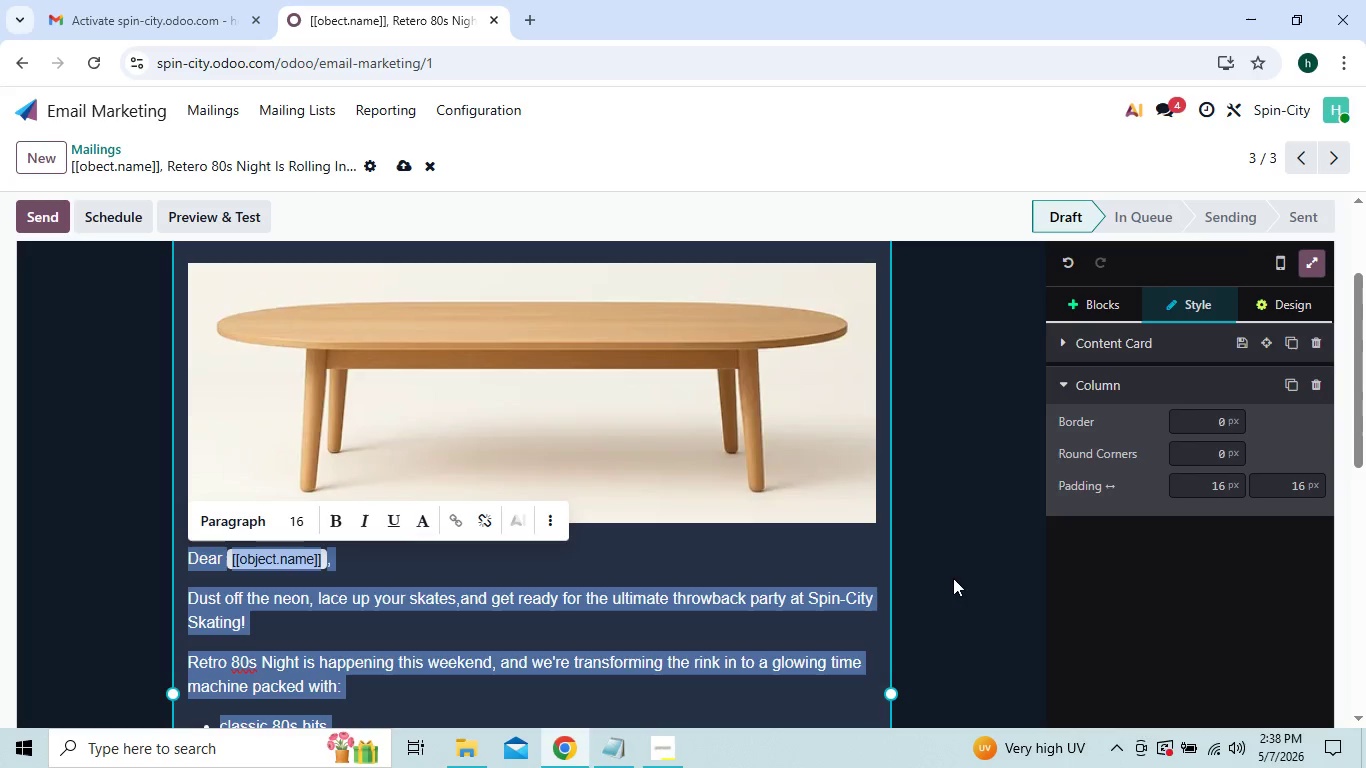 
left_click([955, 578])
 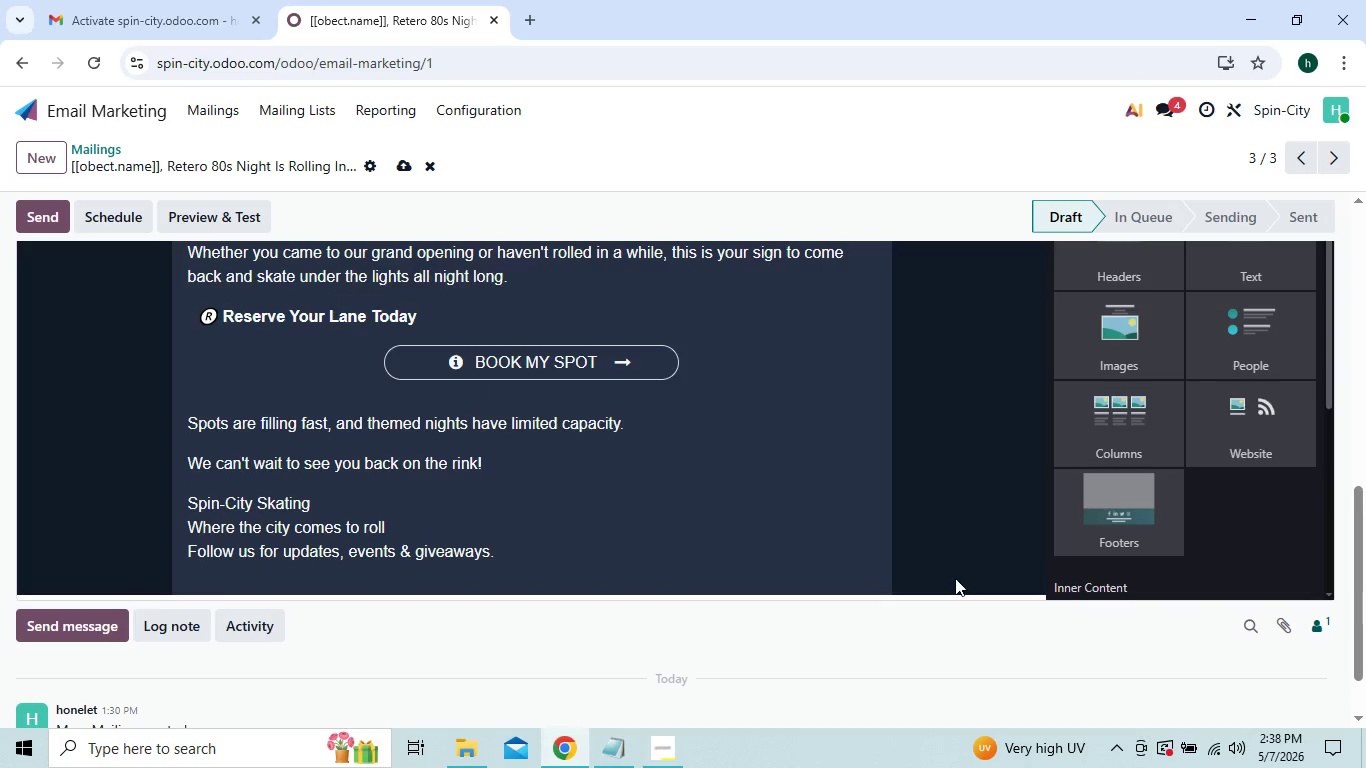 
wait(6.38)
 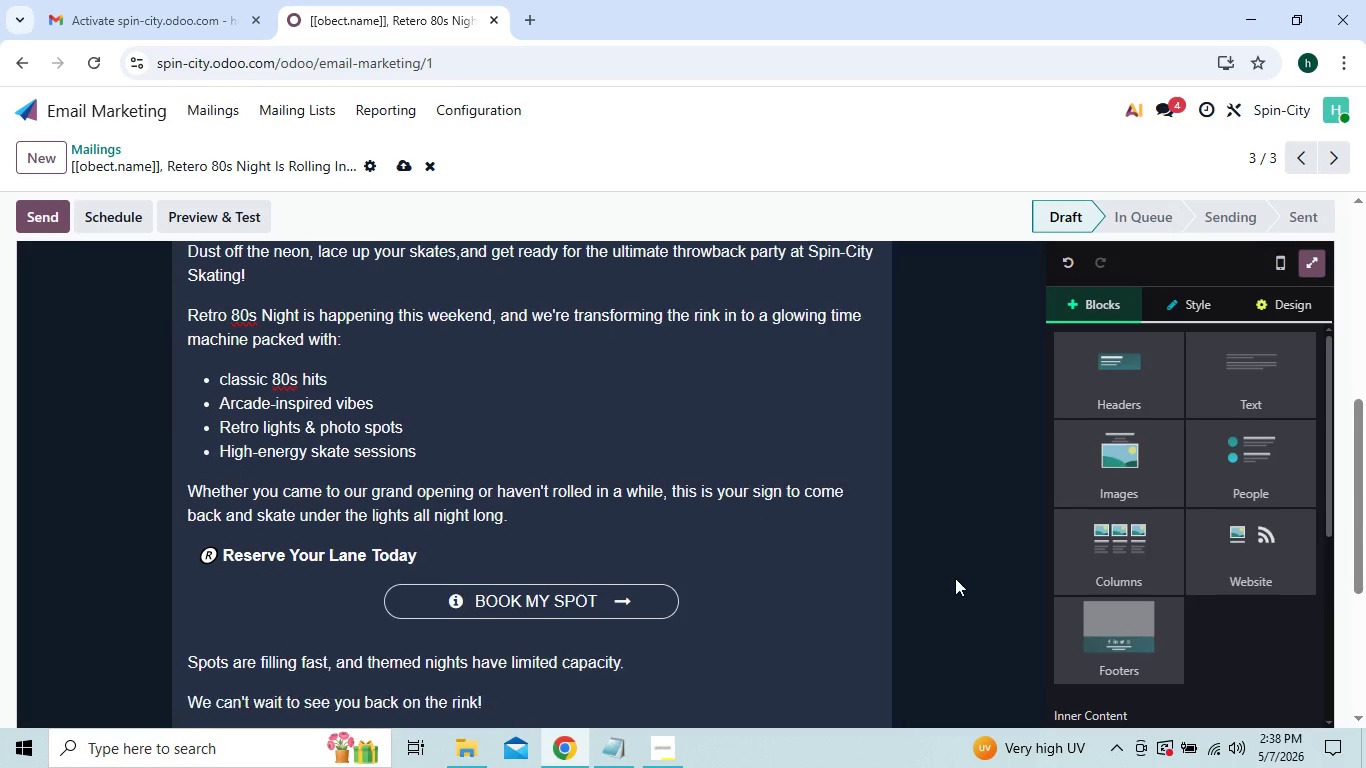 
left_click([660, 361])
 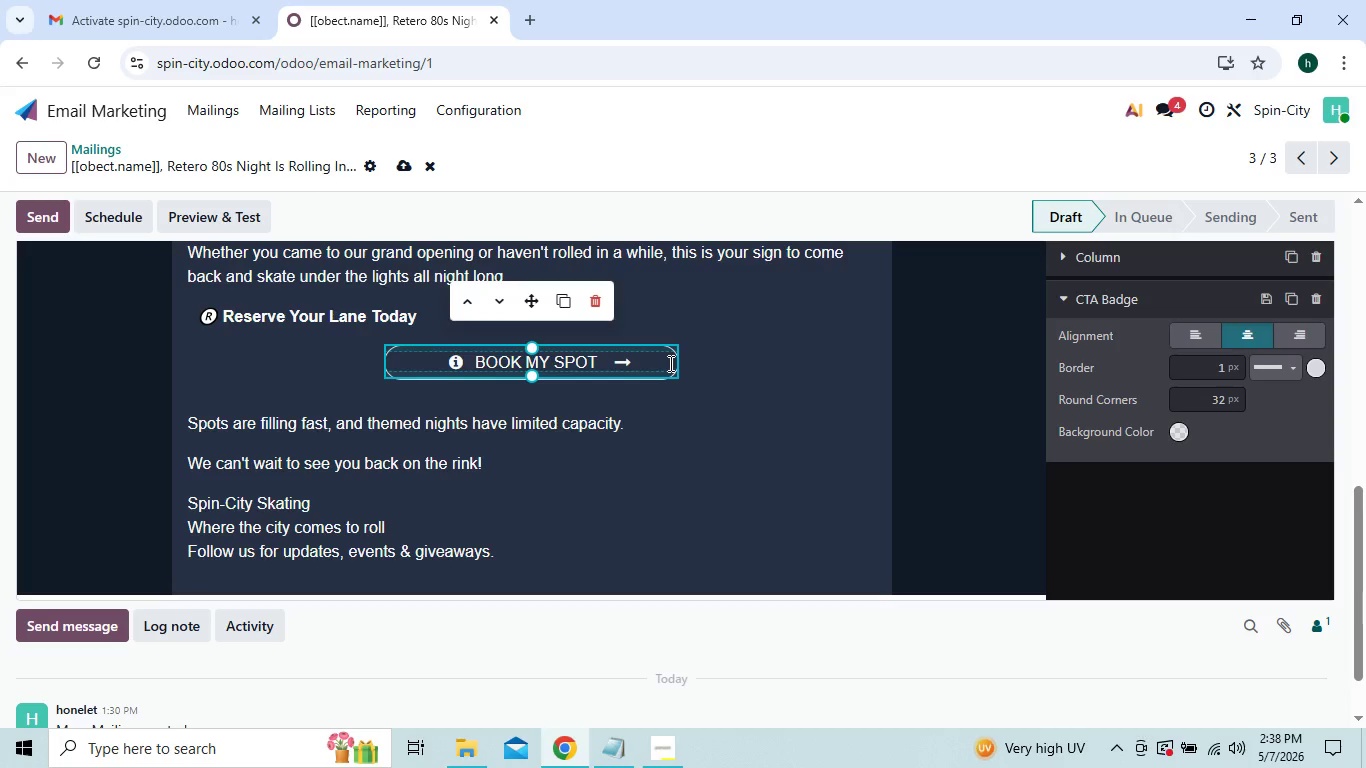 
left_click([669, 363])
 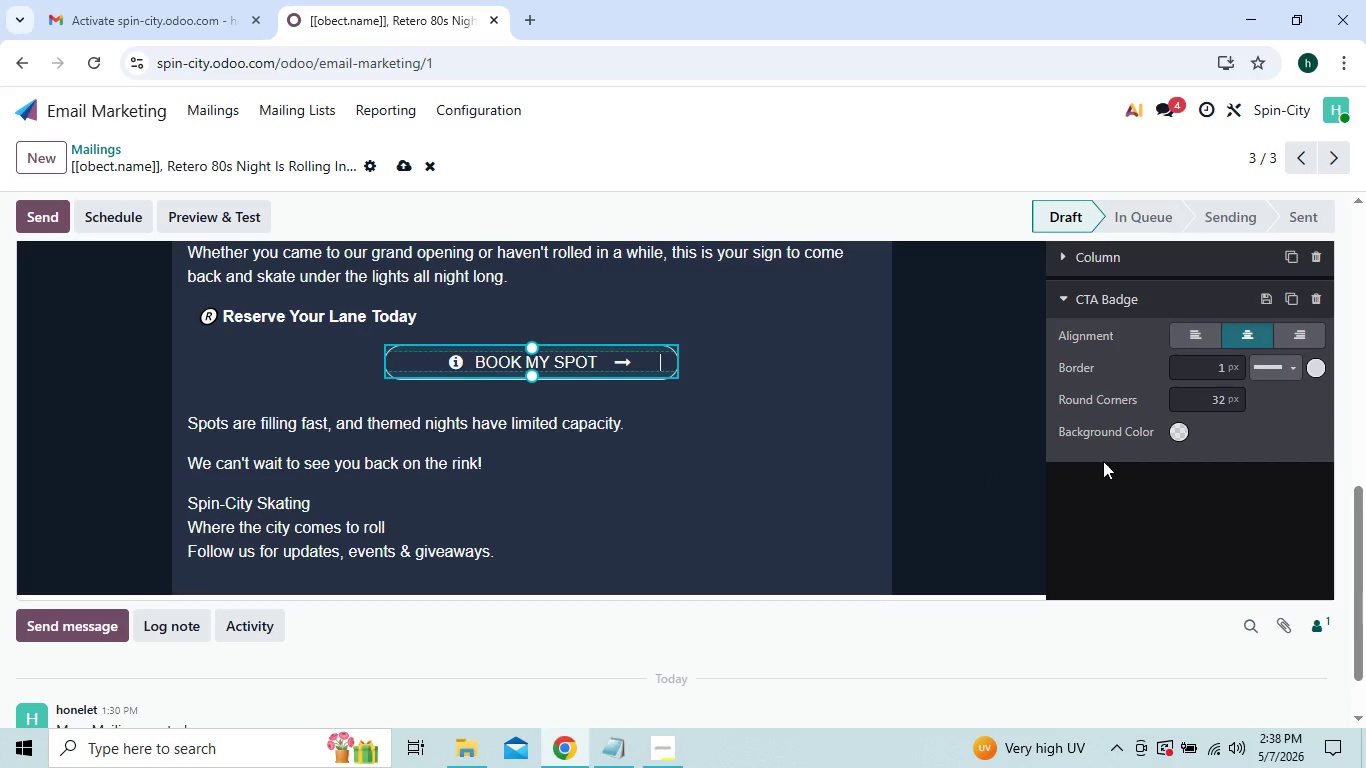 
left_click([1182, 425])
 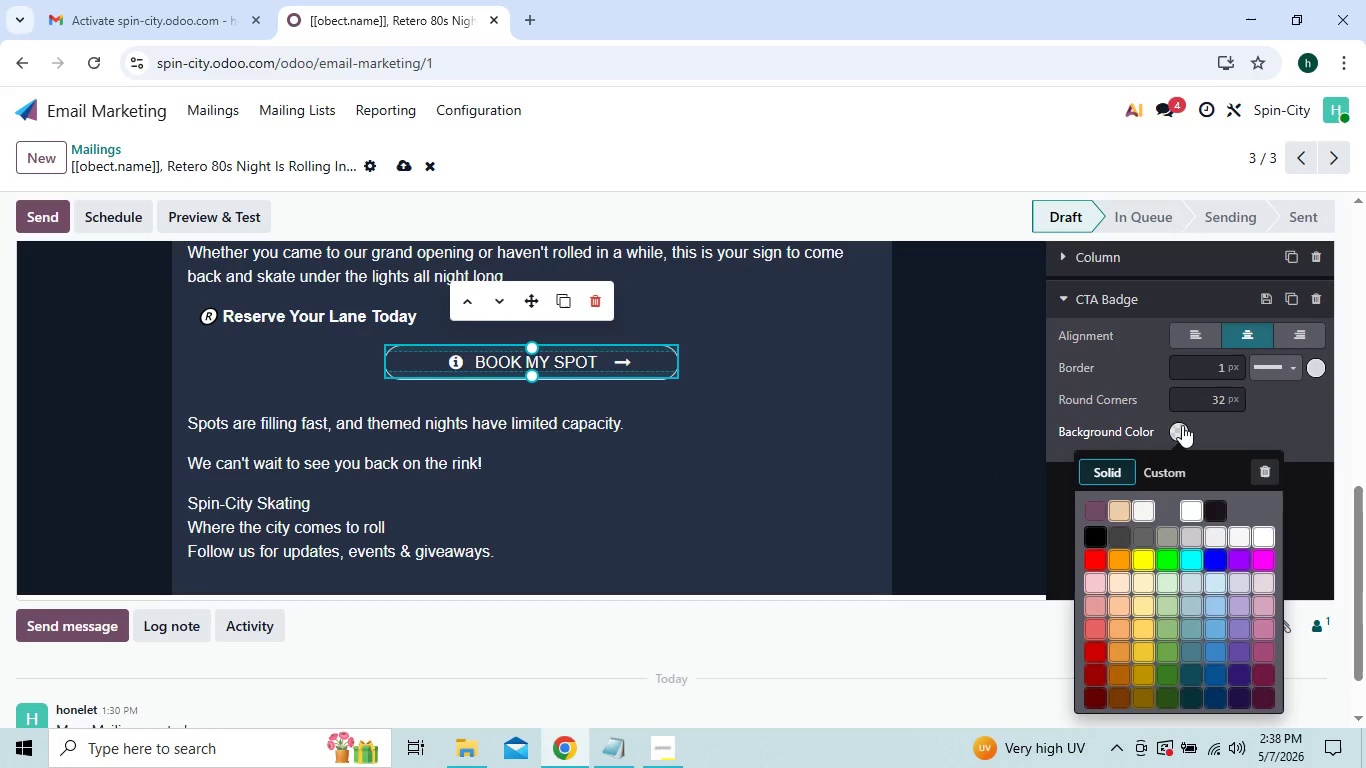 
left_click([1176, 460])
 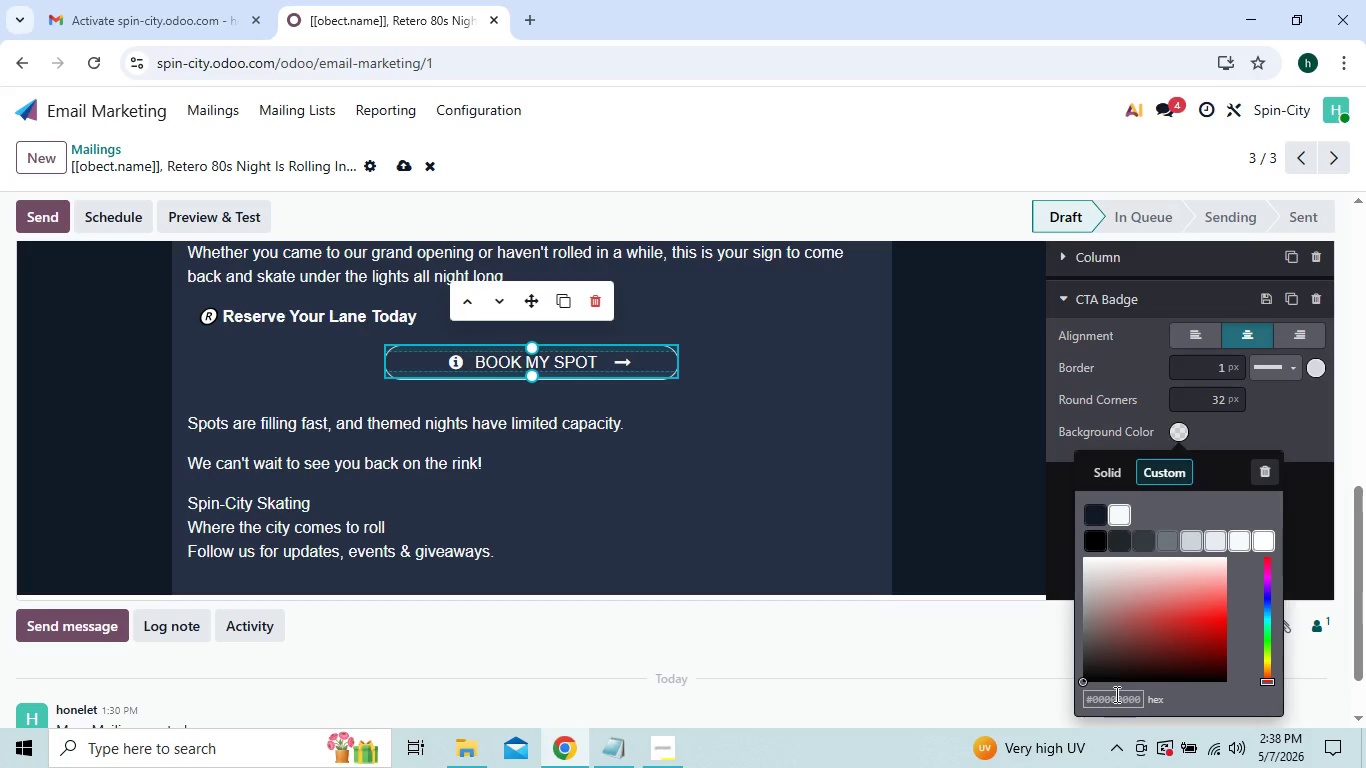 
left_click([1115, 694])
 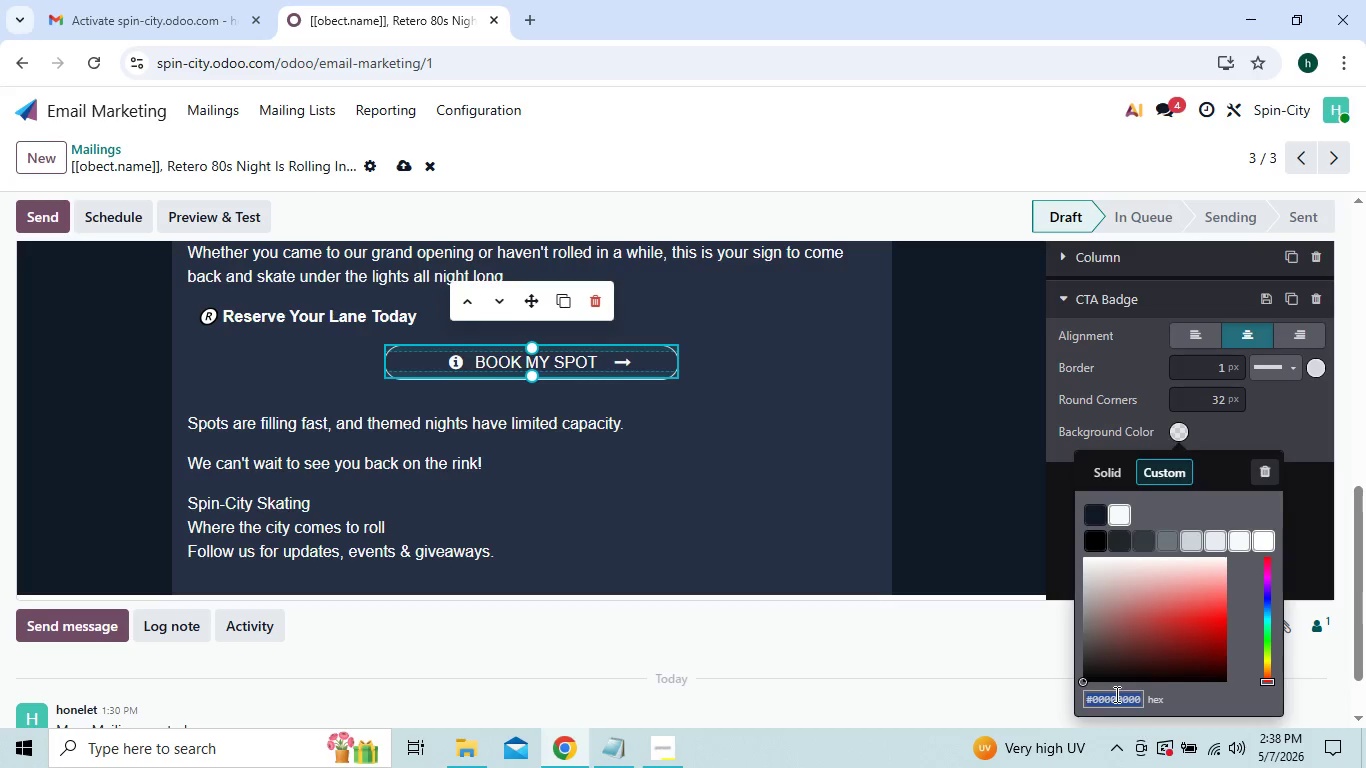 
type(ff)
 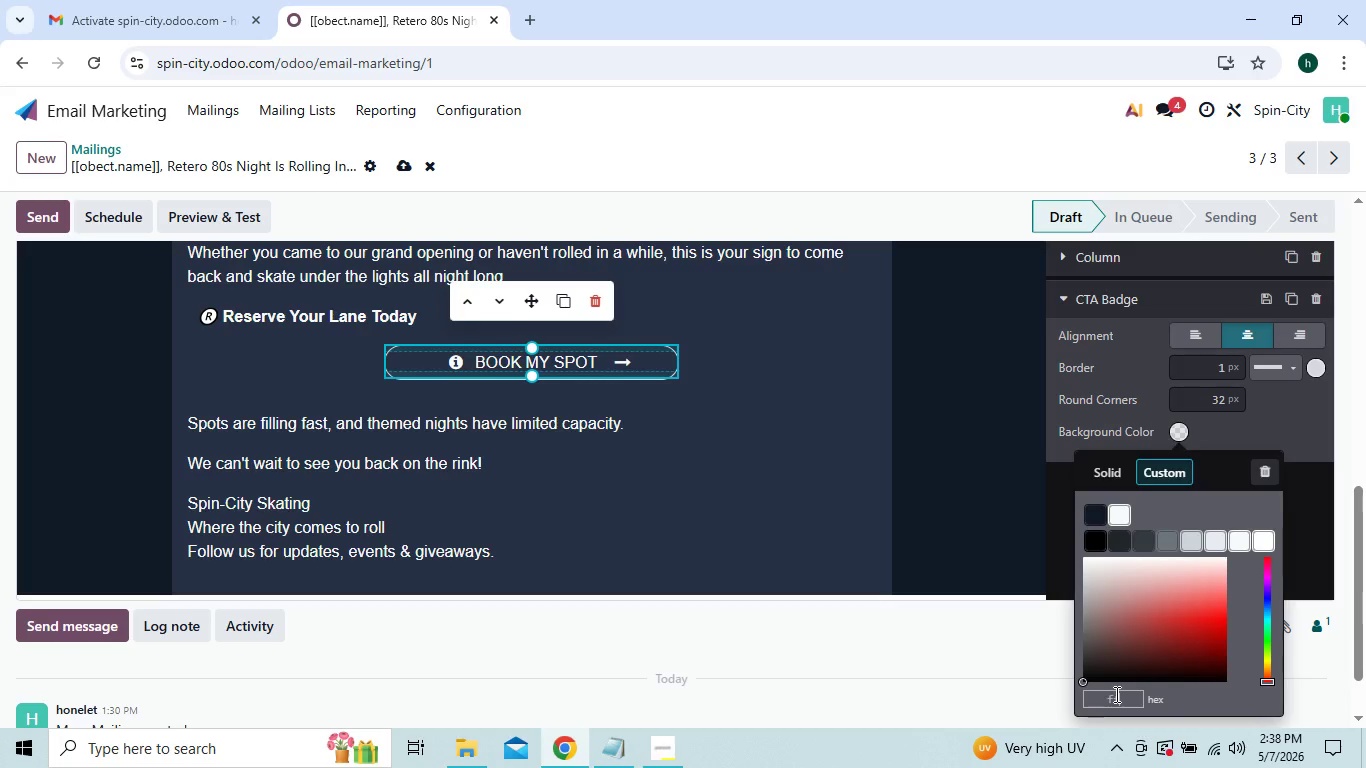 
type(4fd8)
 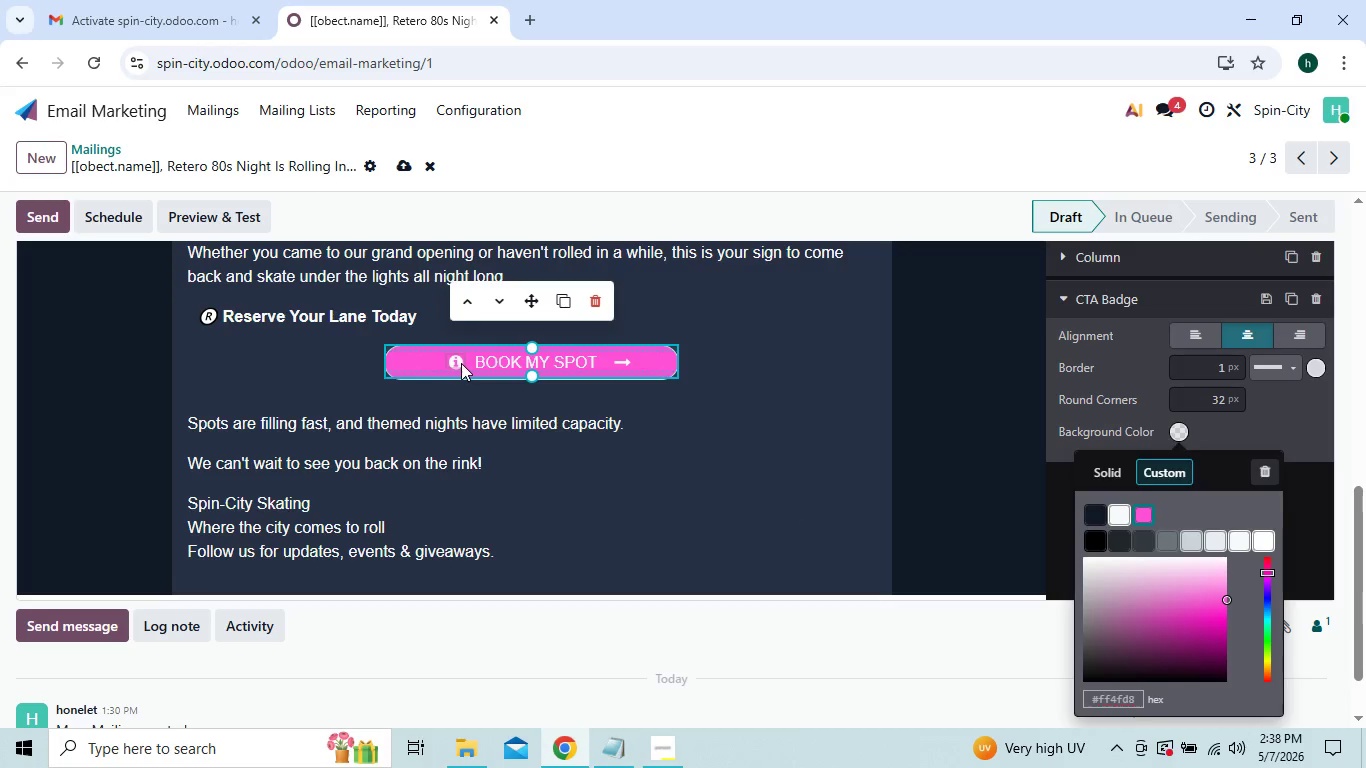 
wait(5.27)
 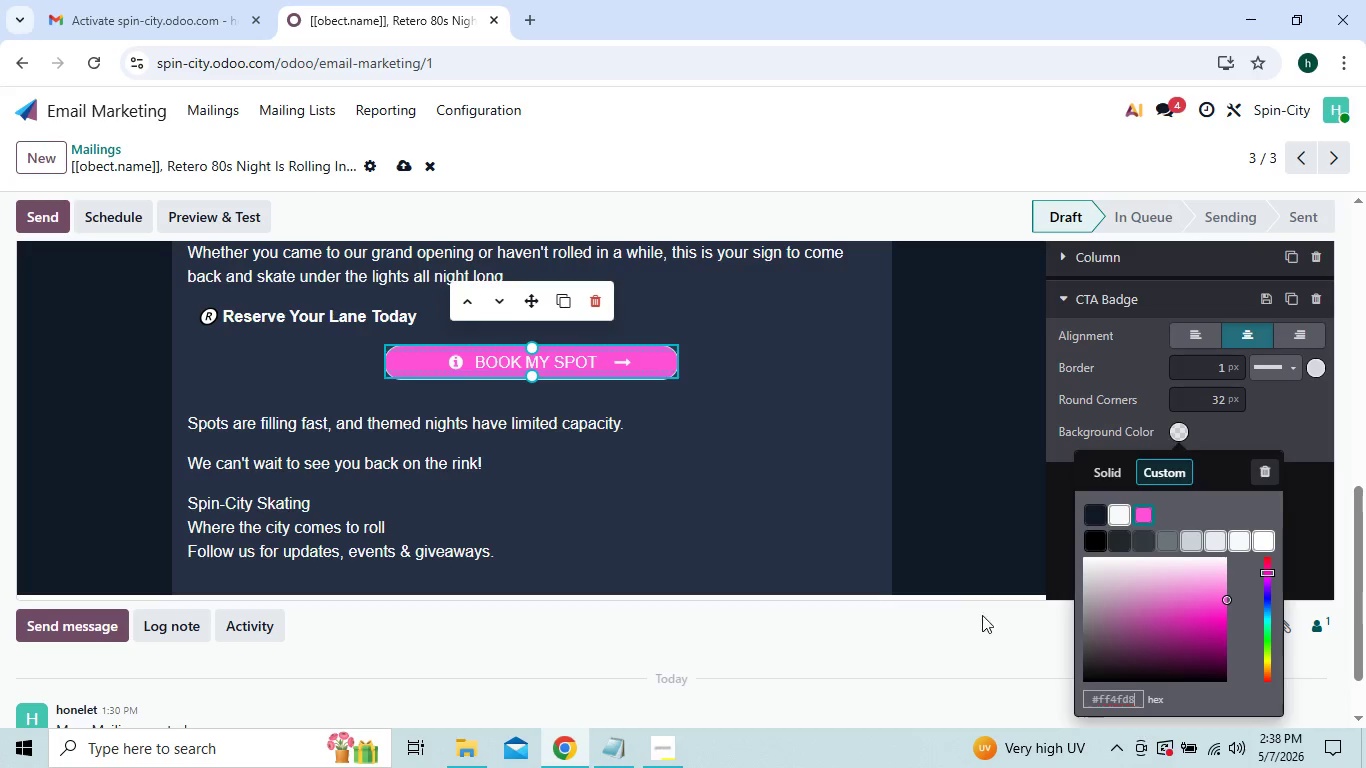 
left_click_drag(start_coordinate=[475, 365], to_coordinate=[595, 364])
 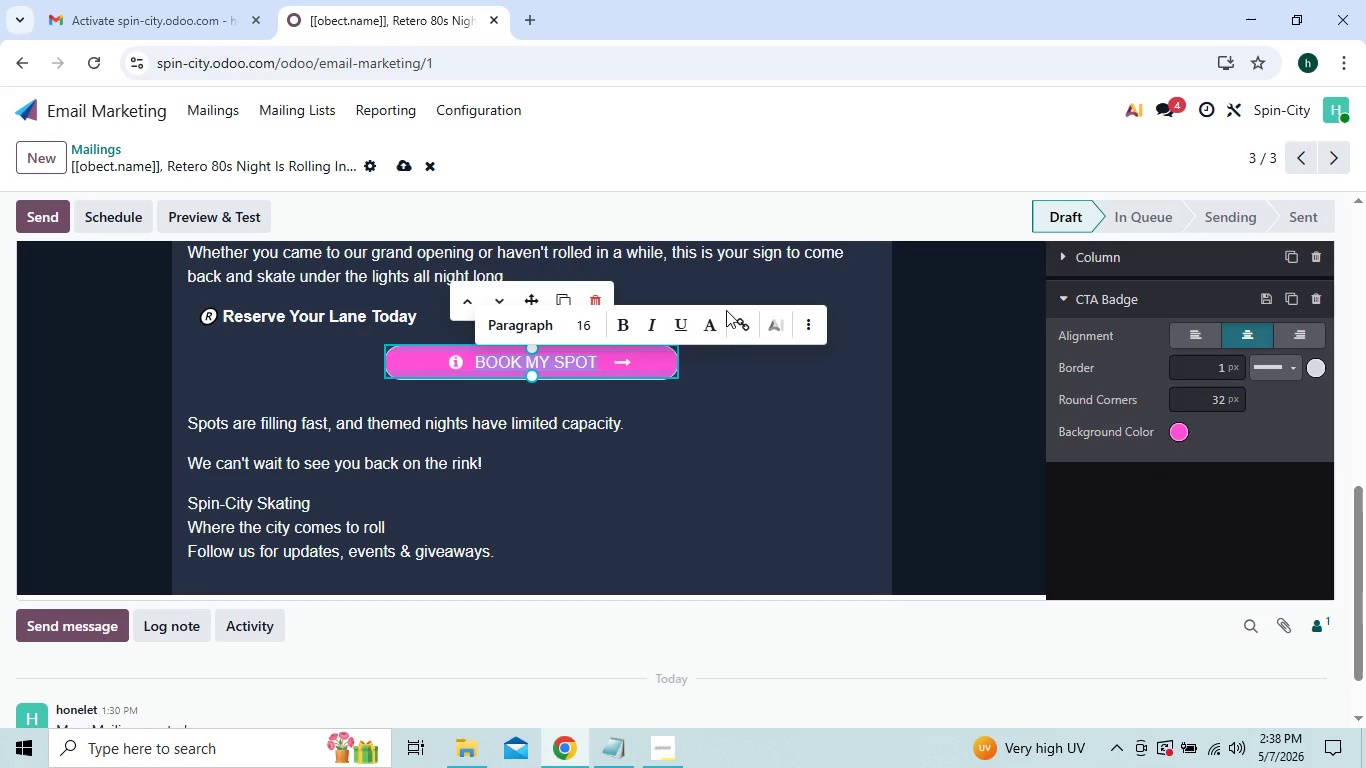 
left_click([708, 321])
 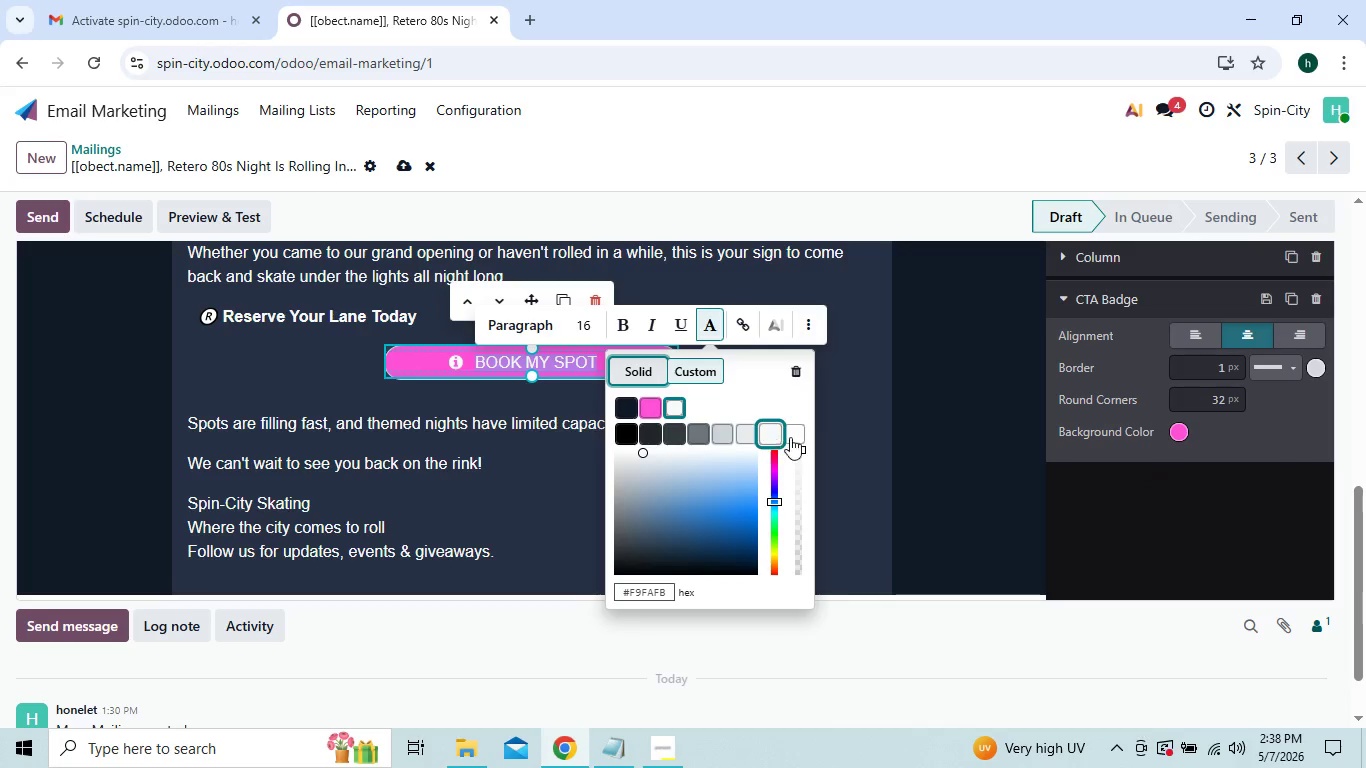 
left_click([796, 437])
 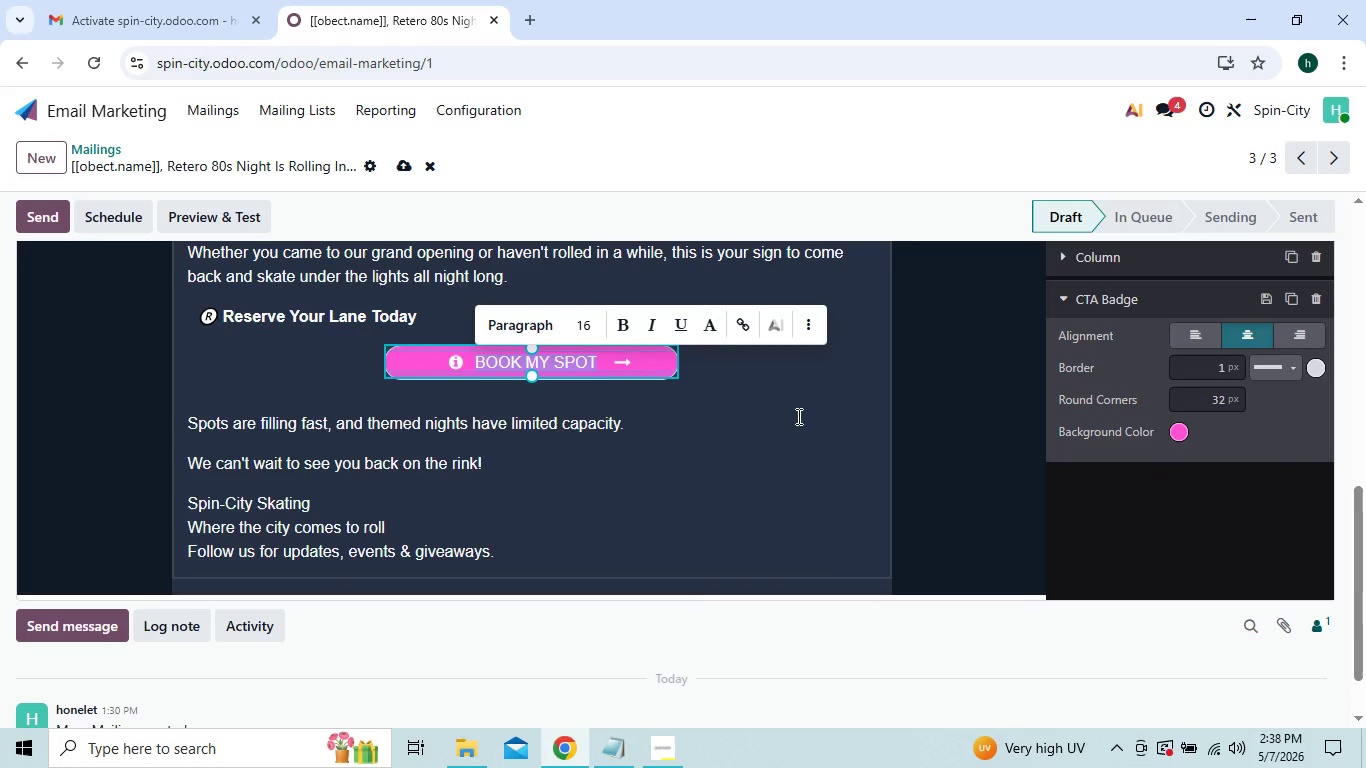 
left_click([792, 420])
 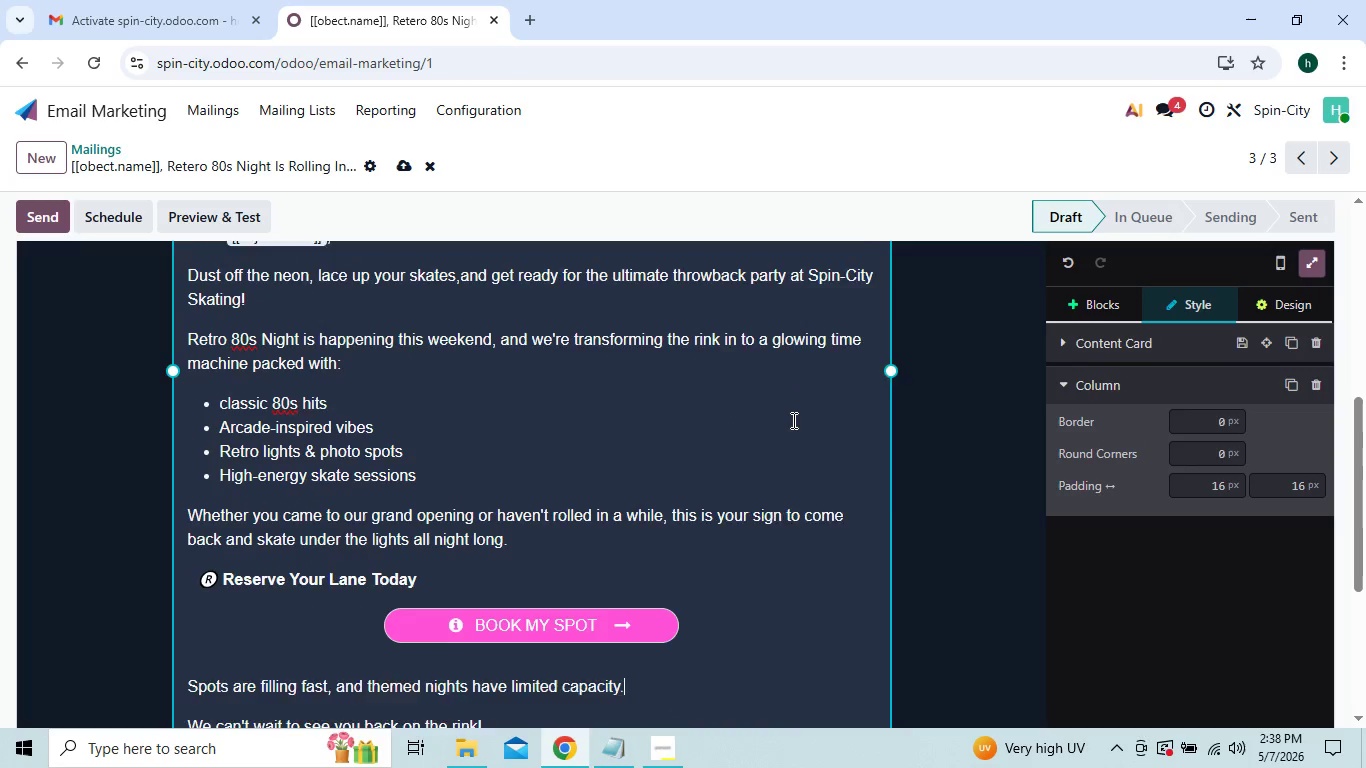 
wait(12.47)
 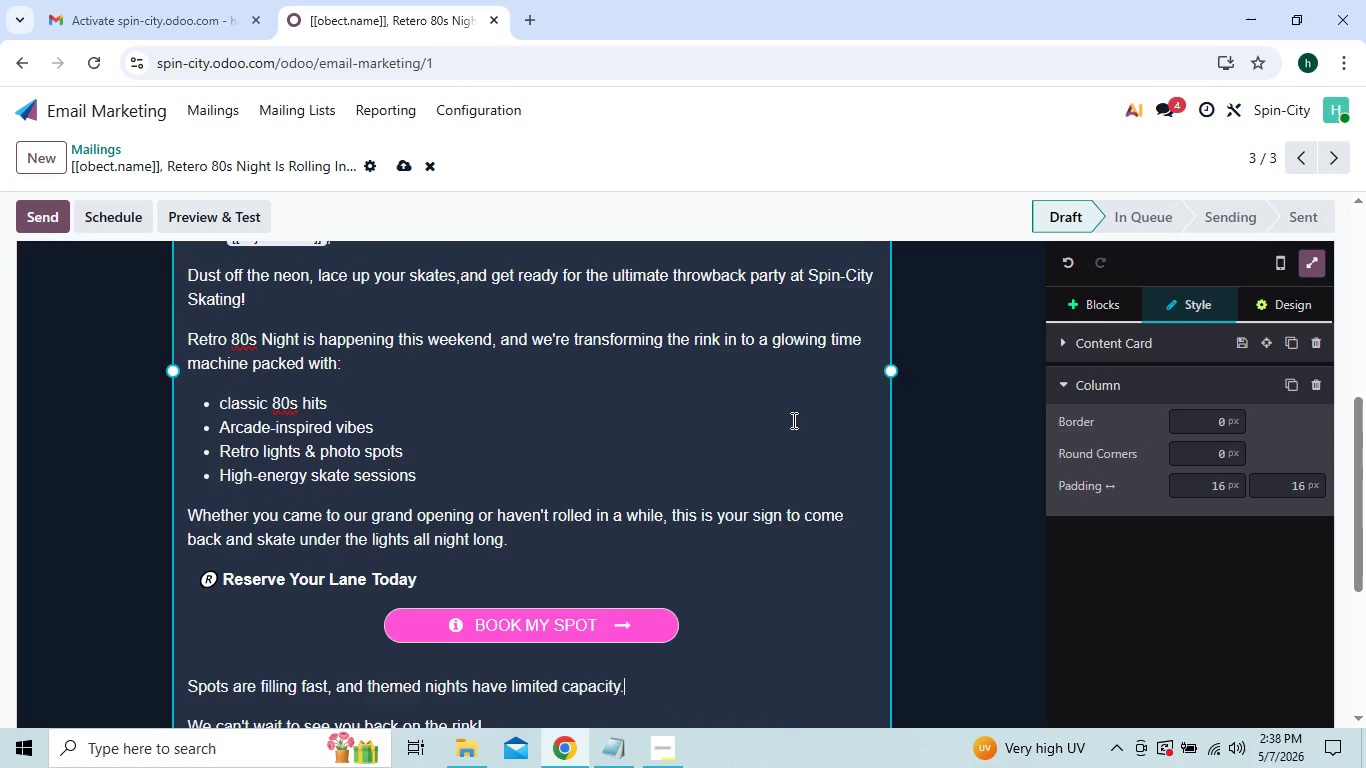 
left_click([399, 167])
 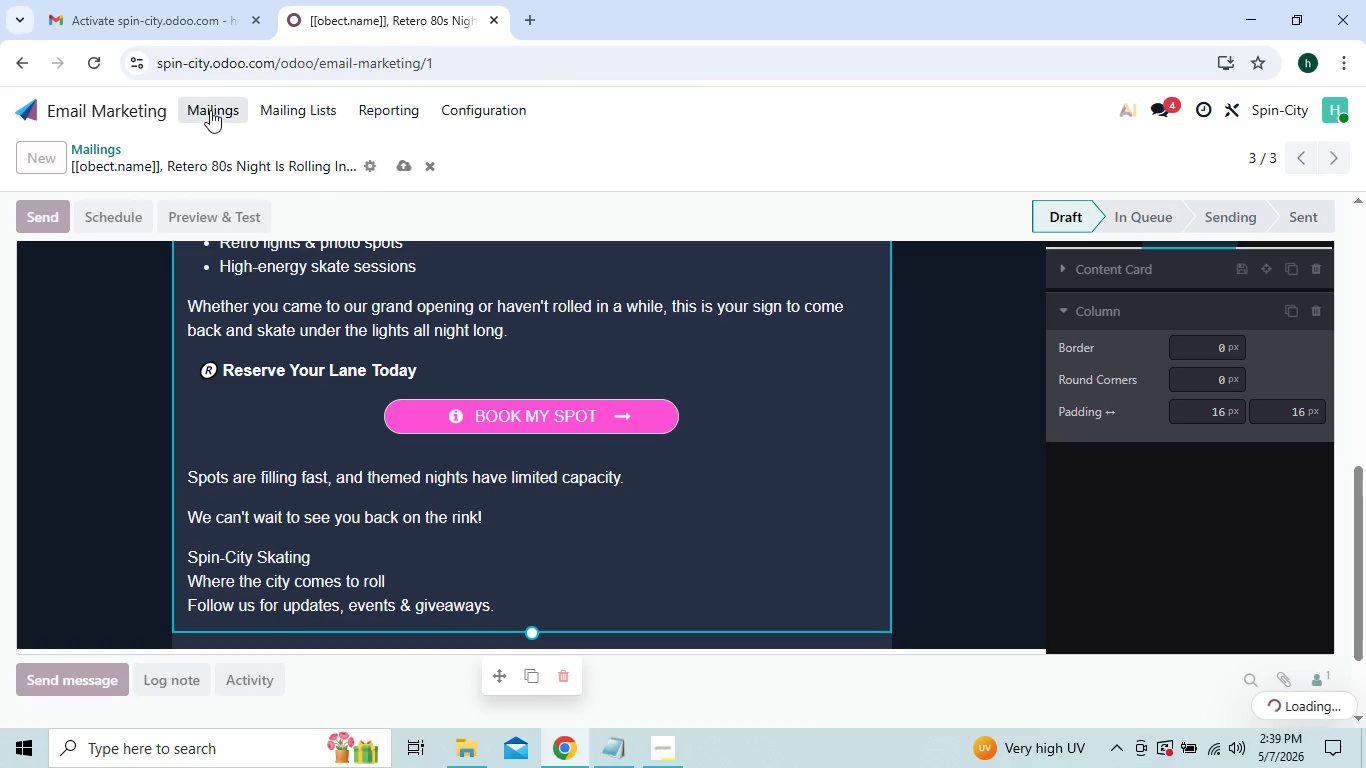 
left_click([210, 110])
 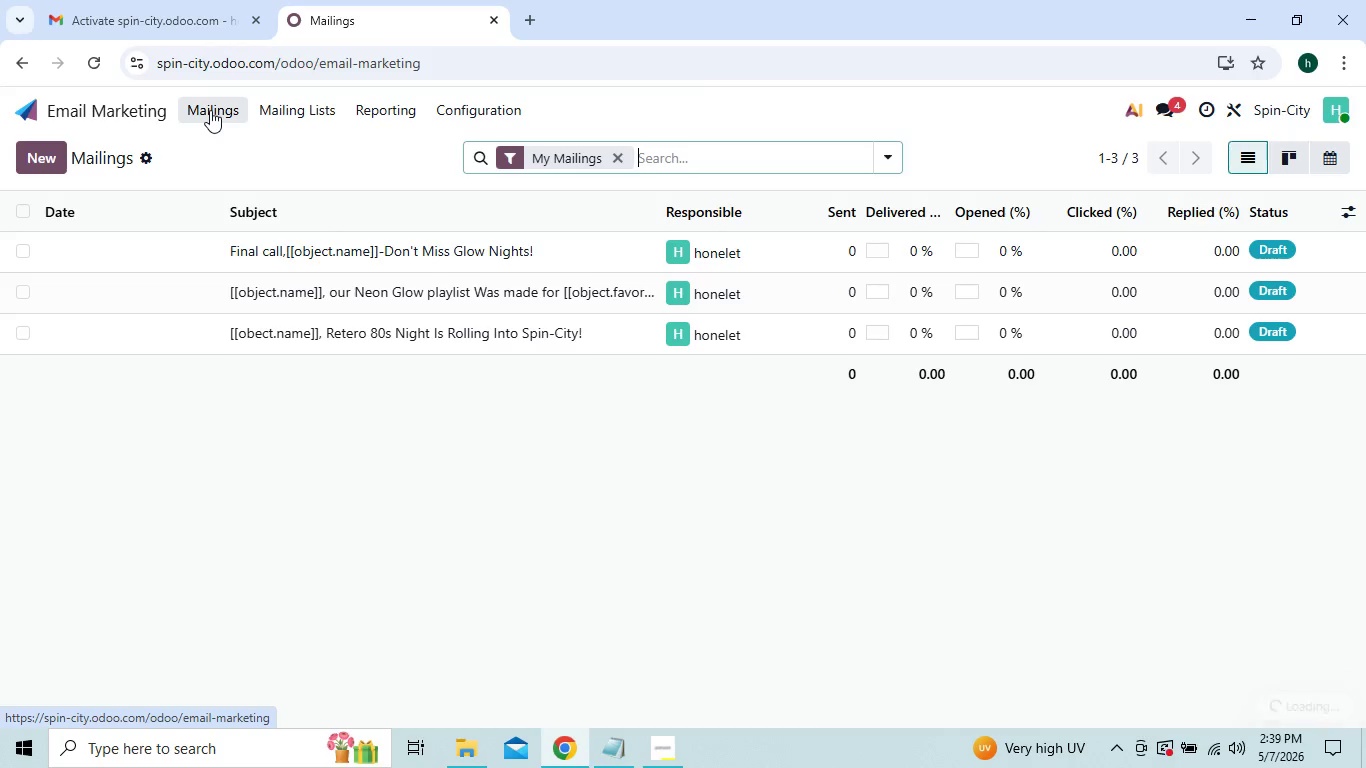 
mouse_move([367, 304])
 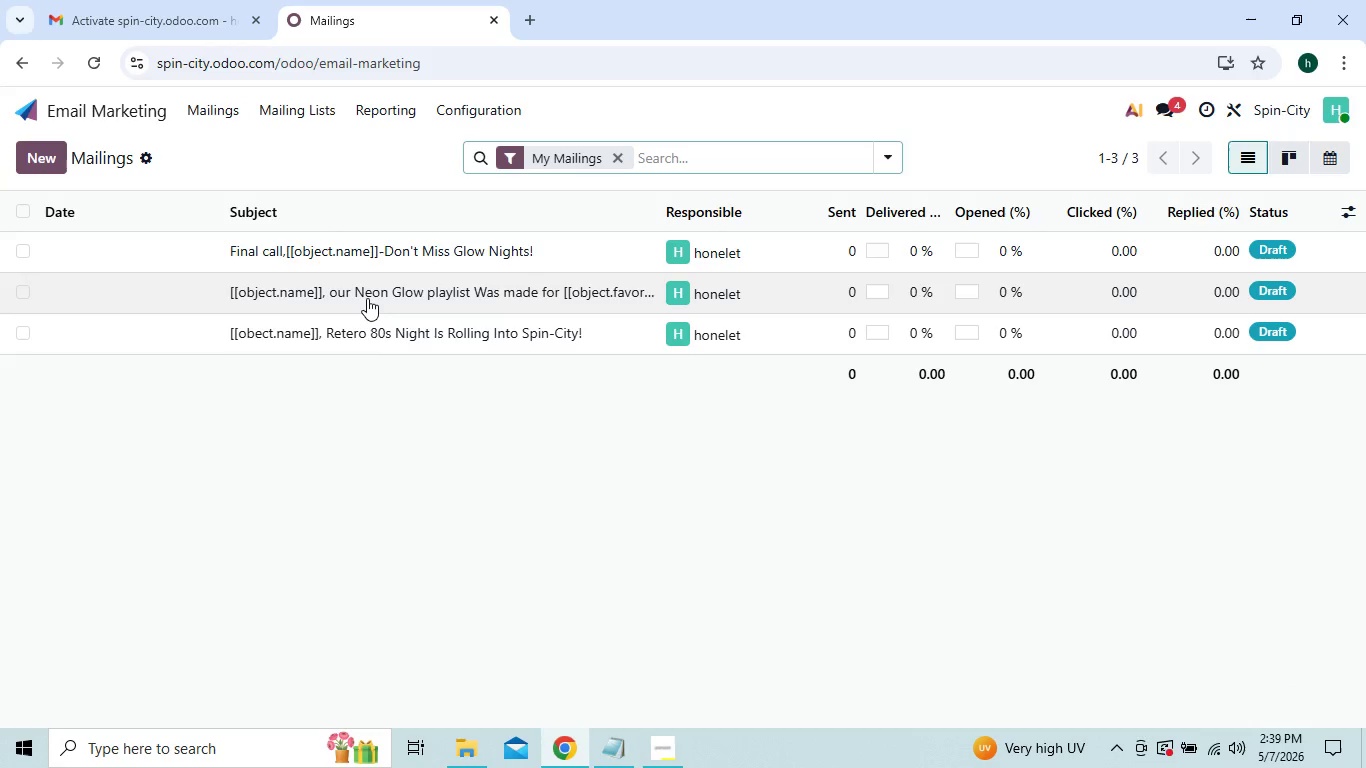 
double_click([367, 298])
 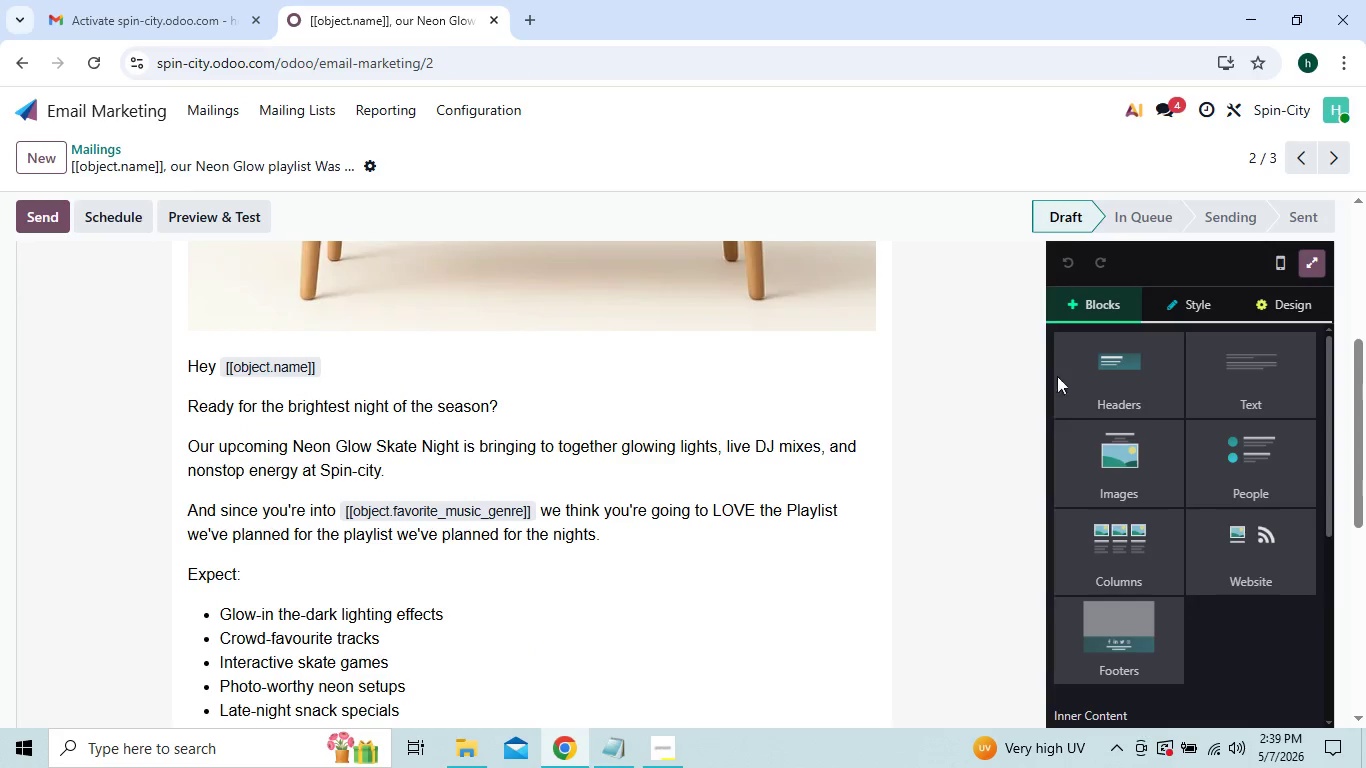 
left_click([1290, 320])
 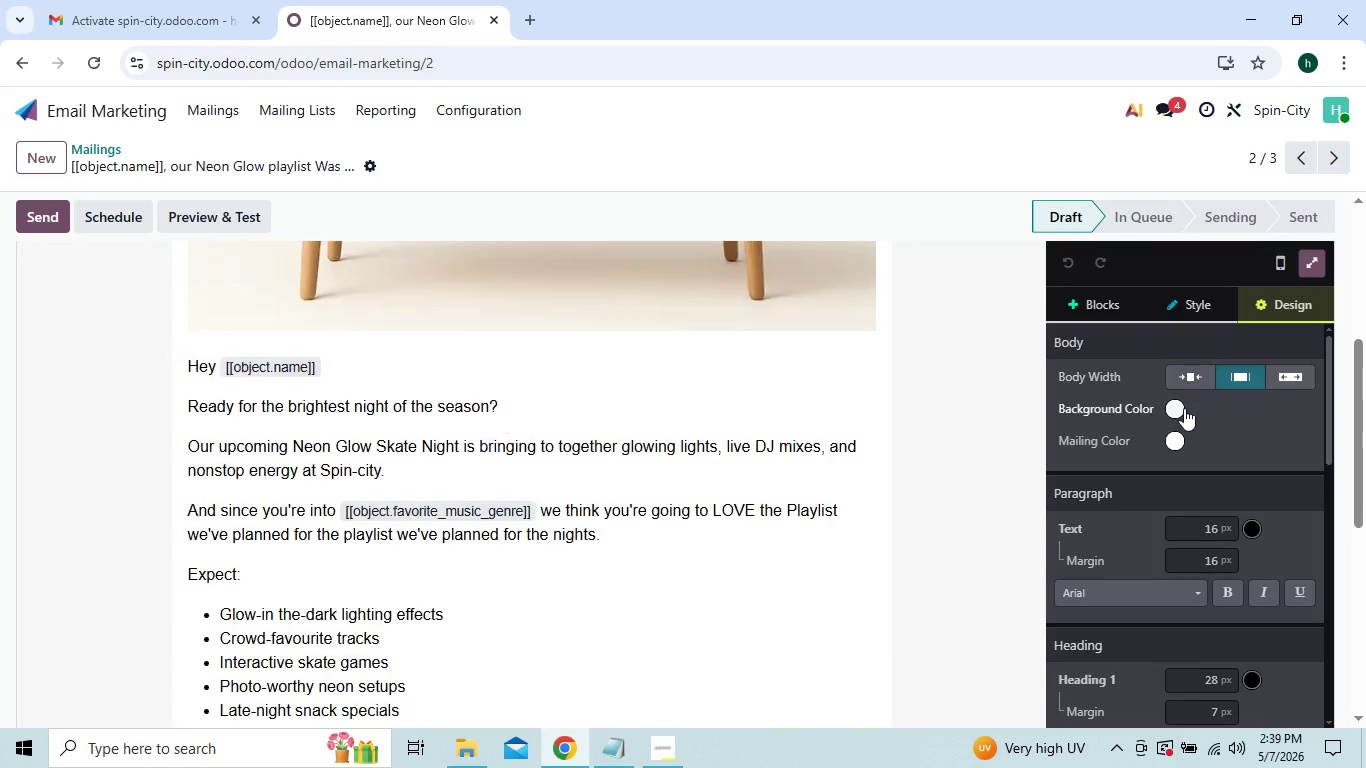 
left_click([1178, 408])
 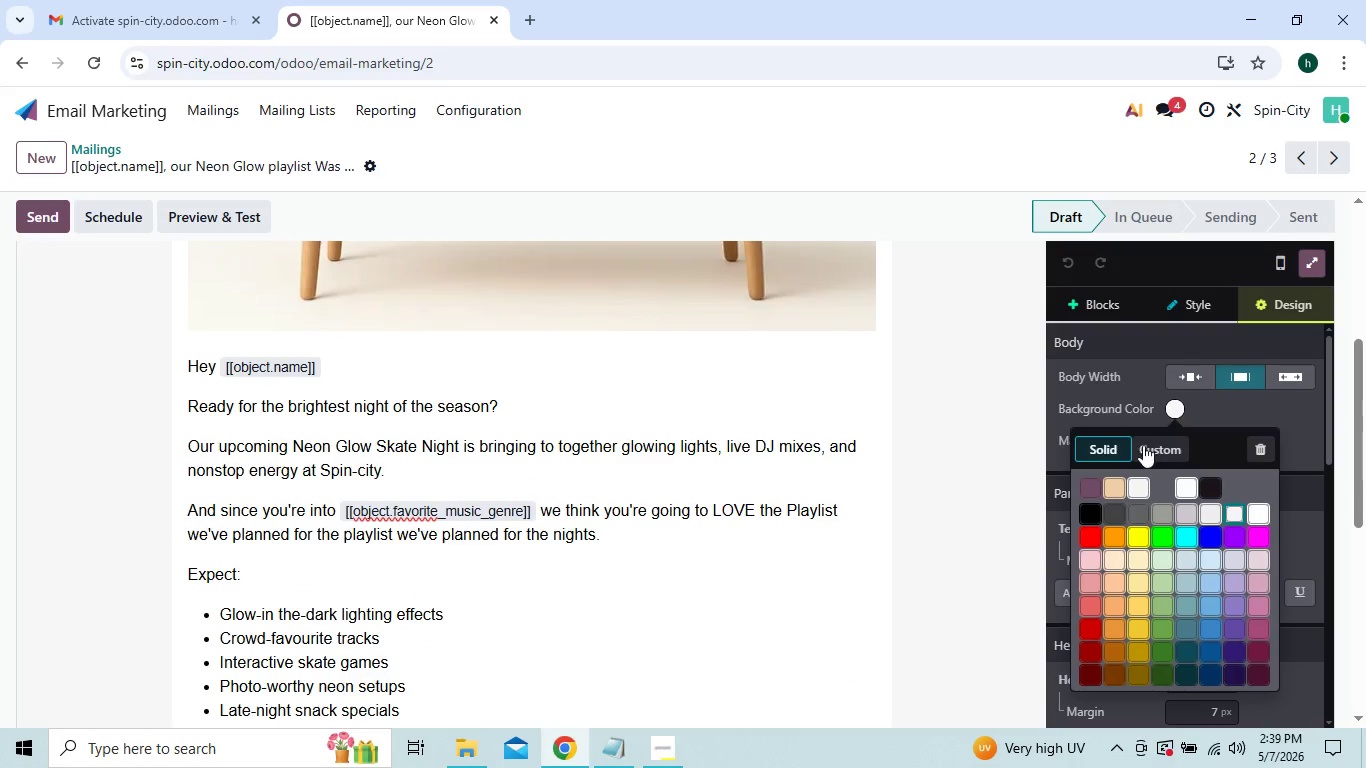 
left_click([1143, 445])
 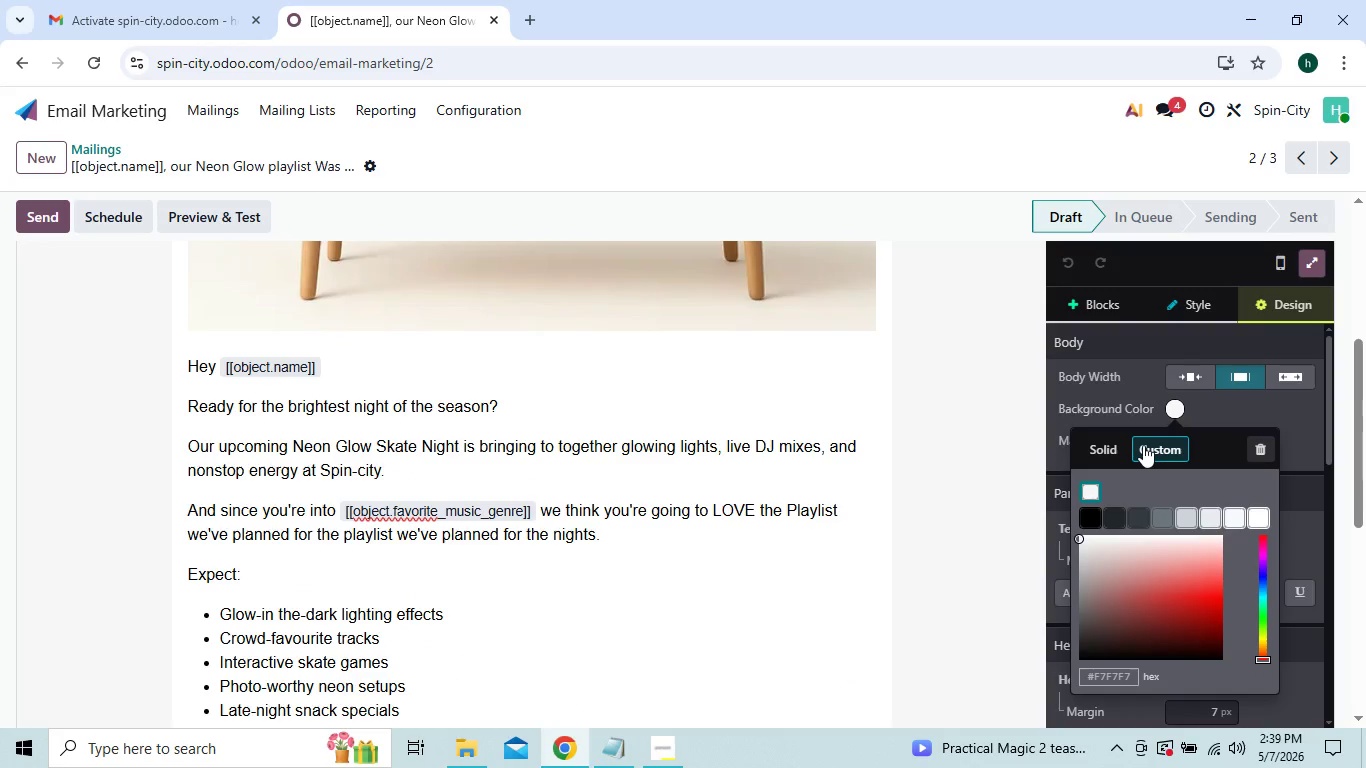 
wait(11.41)
 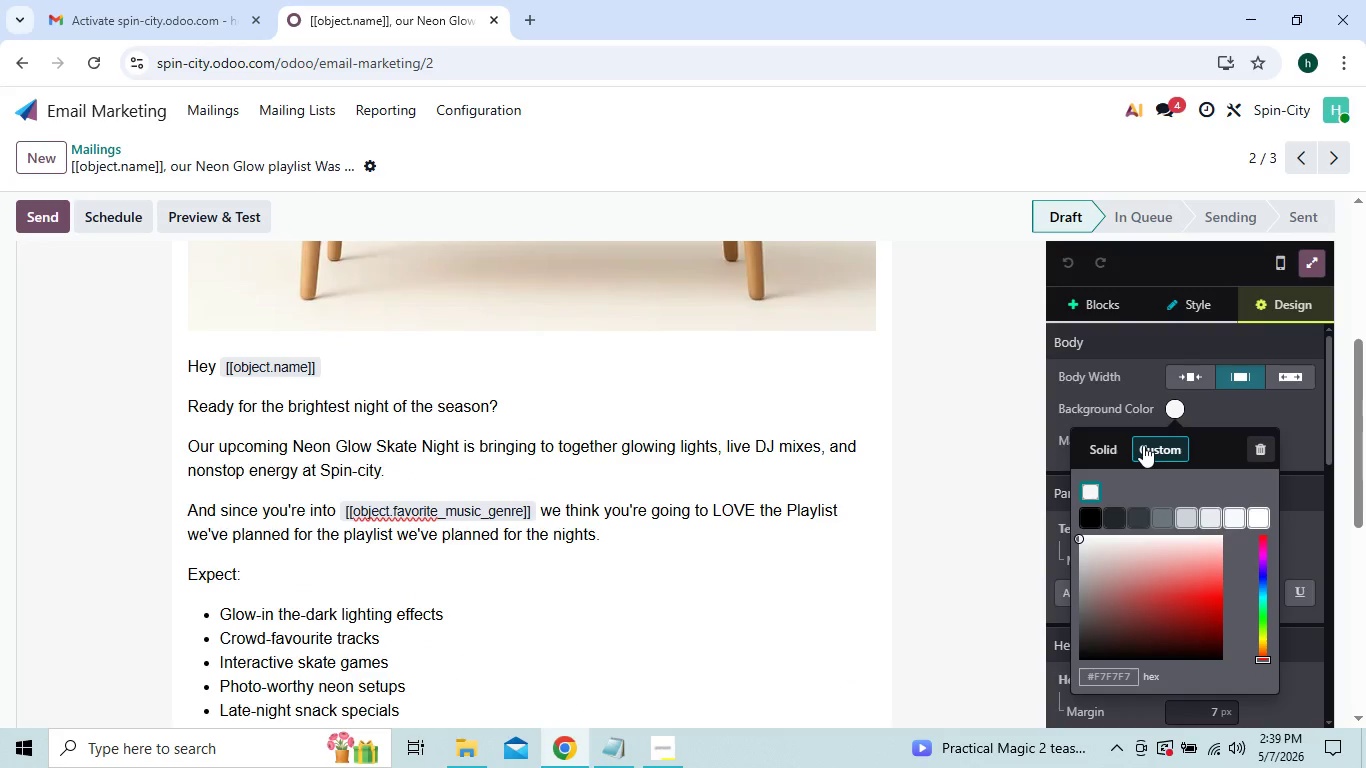 
left_click([1100, 671])
 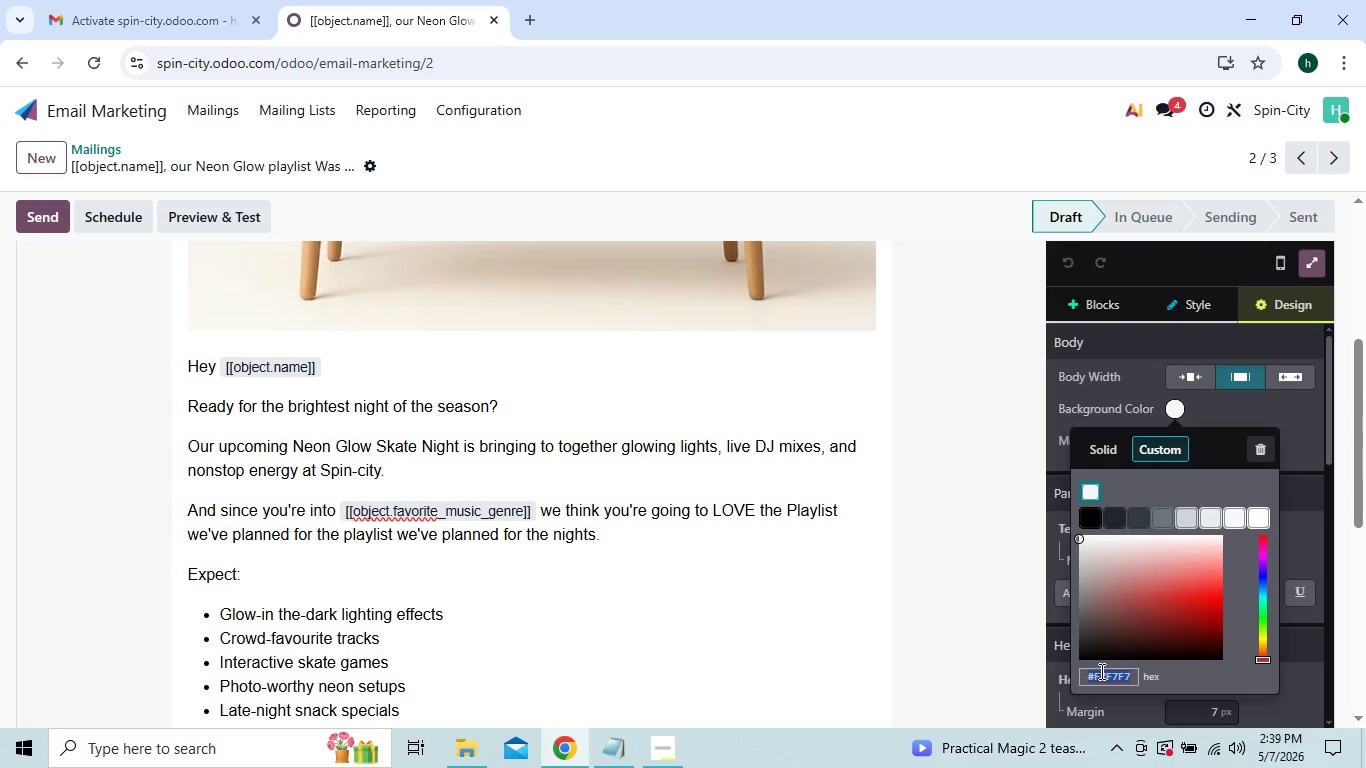 
type(0b0b0b)
 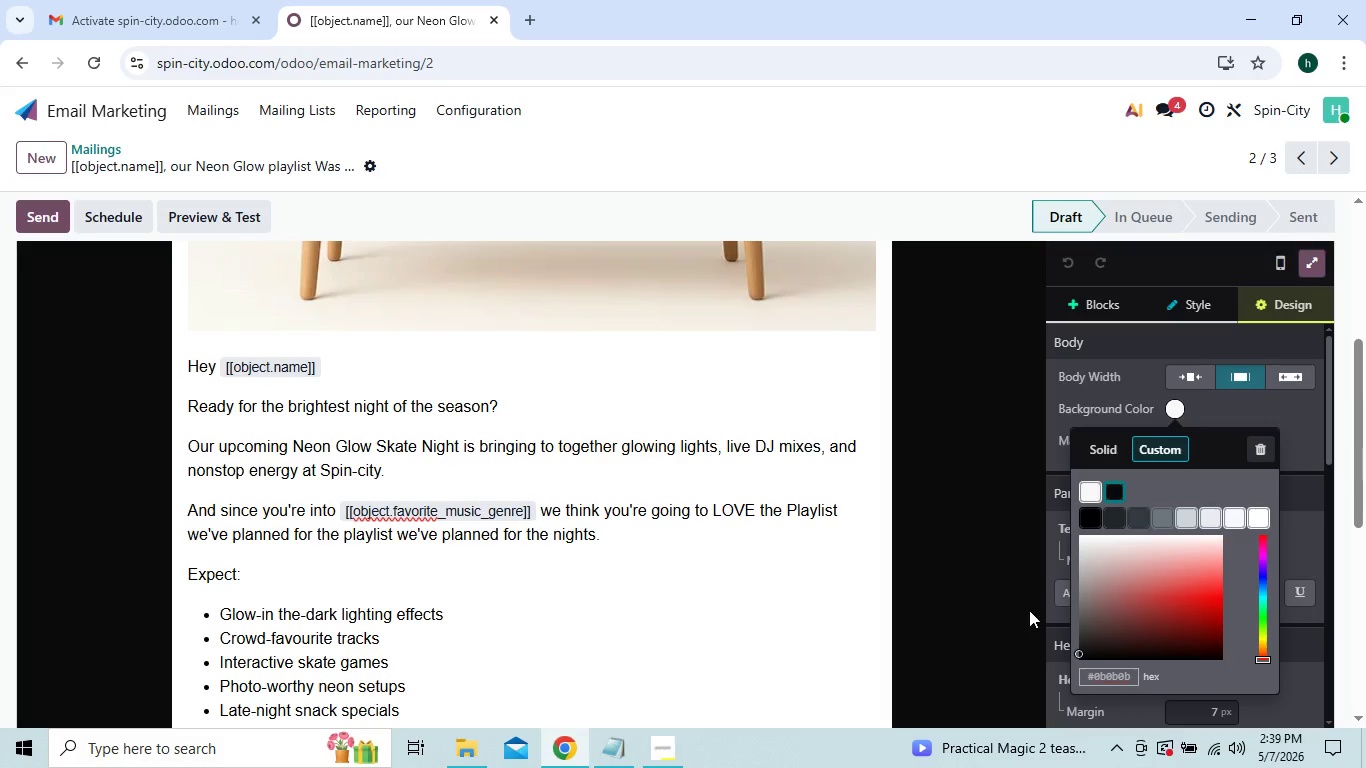 
wait(5.2)
 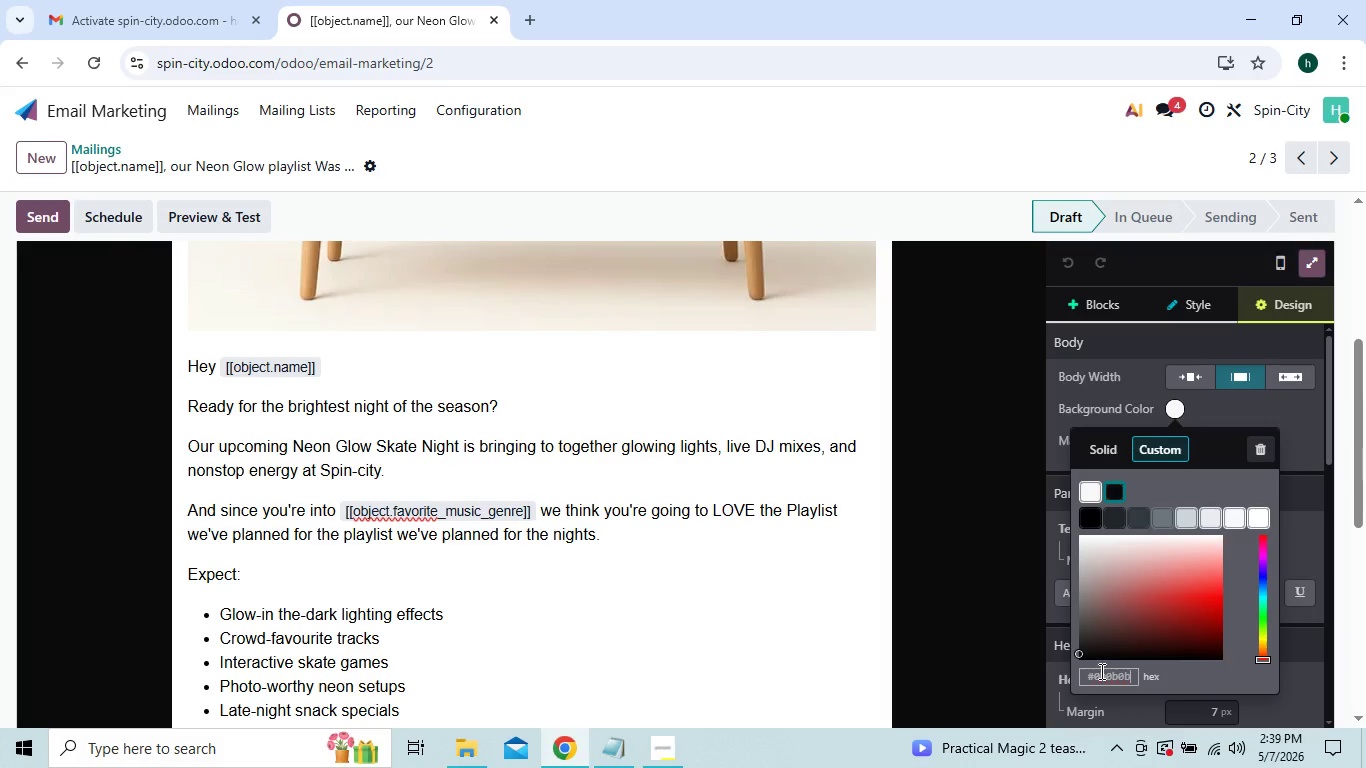 
left_click([1109, 672])
 